 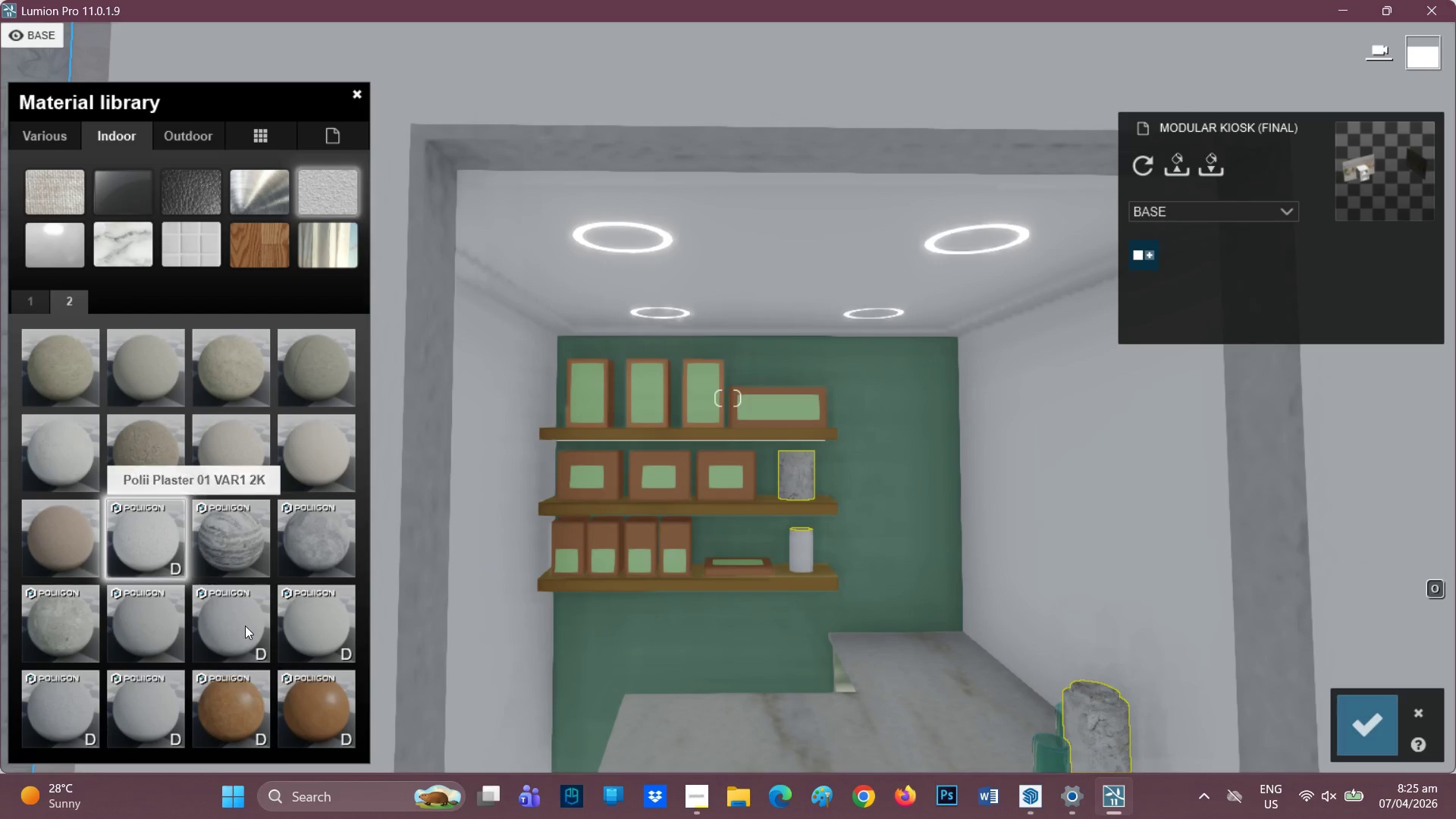 
left_click([142, 692])
 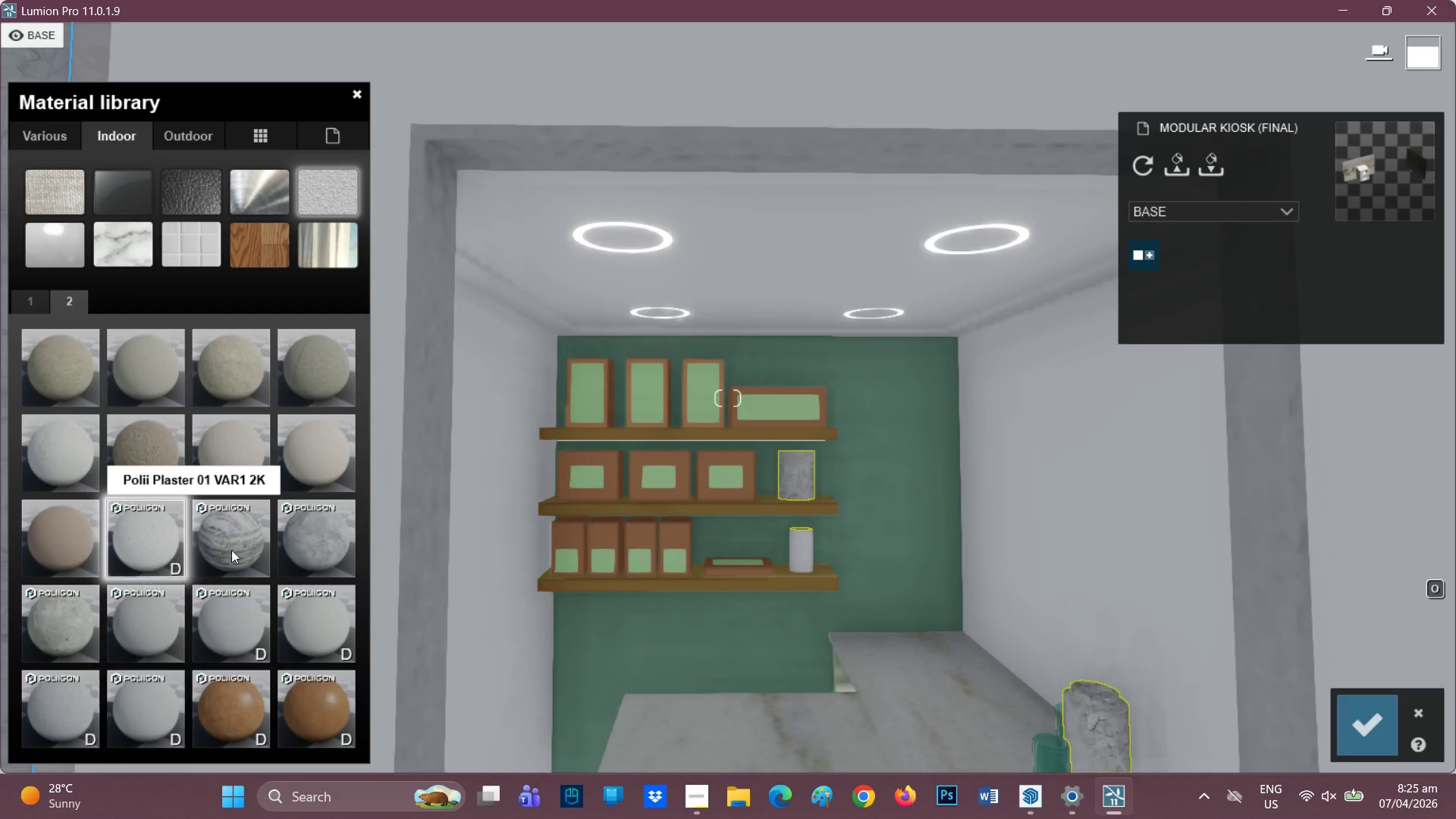 
double_click([147, 535])
 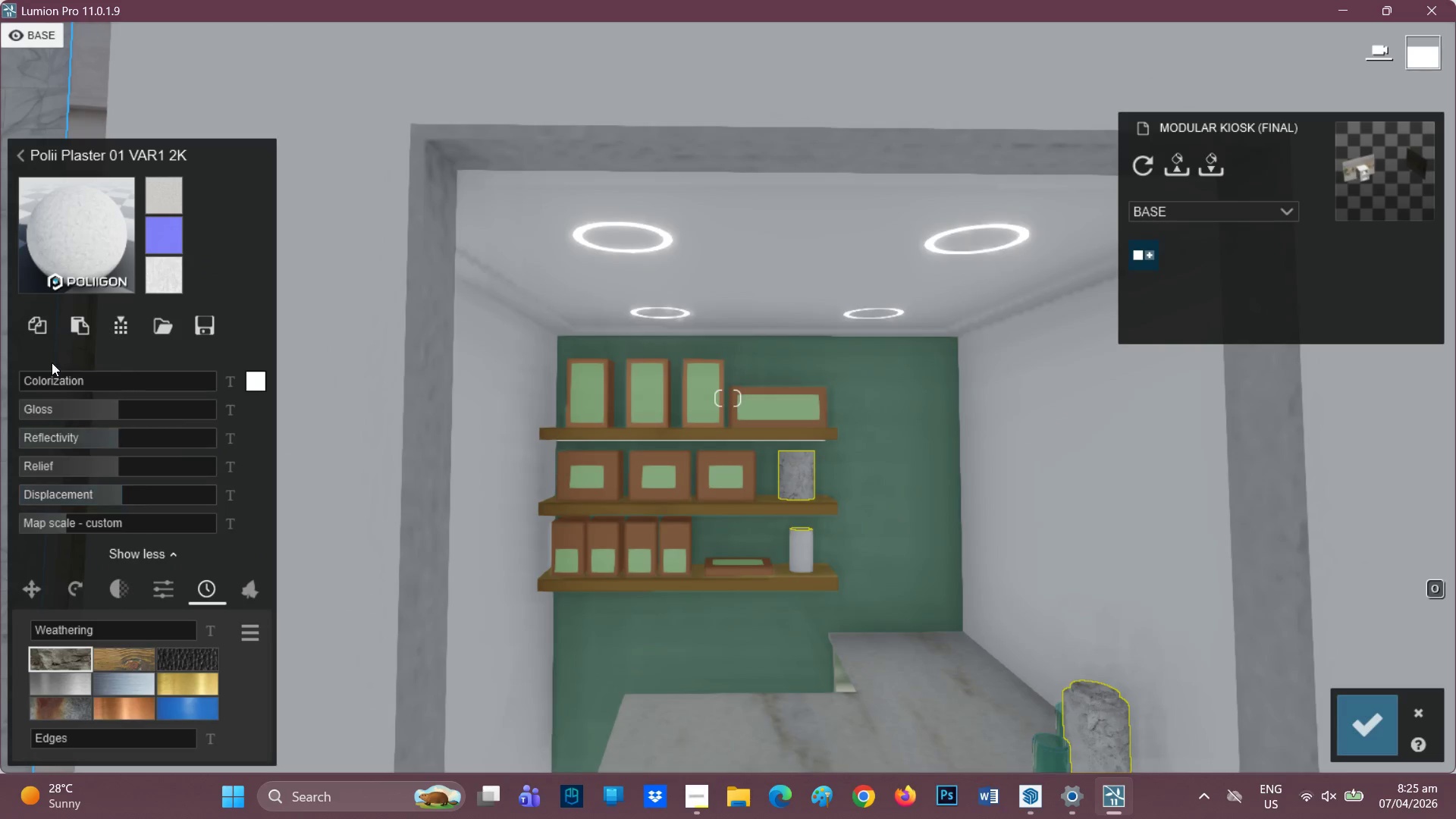 
left_click_drag(start_coordinate=[112, 409], to_coordinate=[88, 404])
 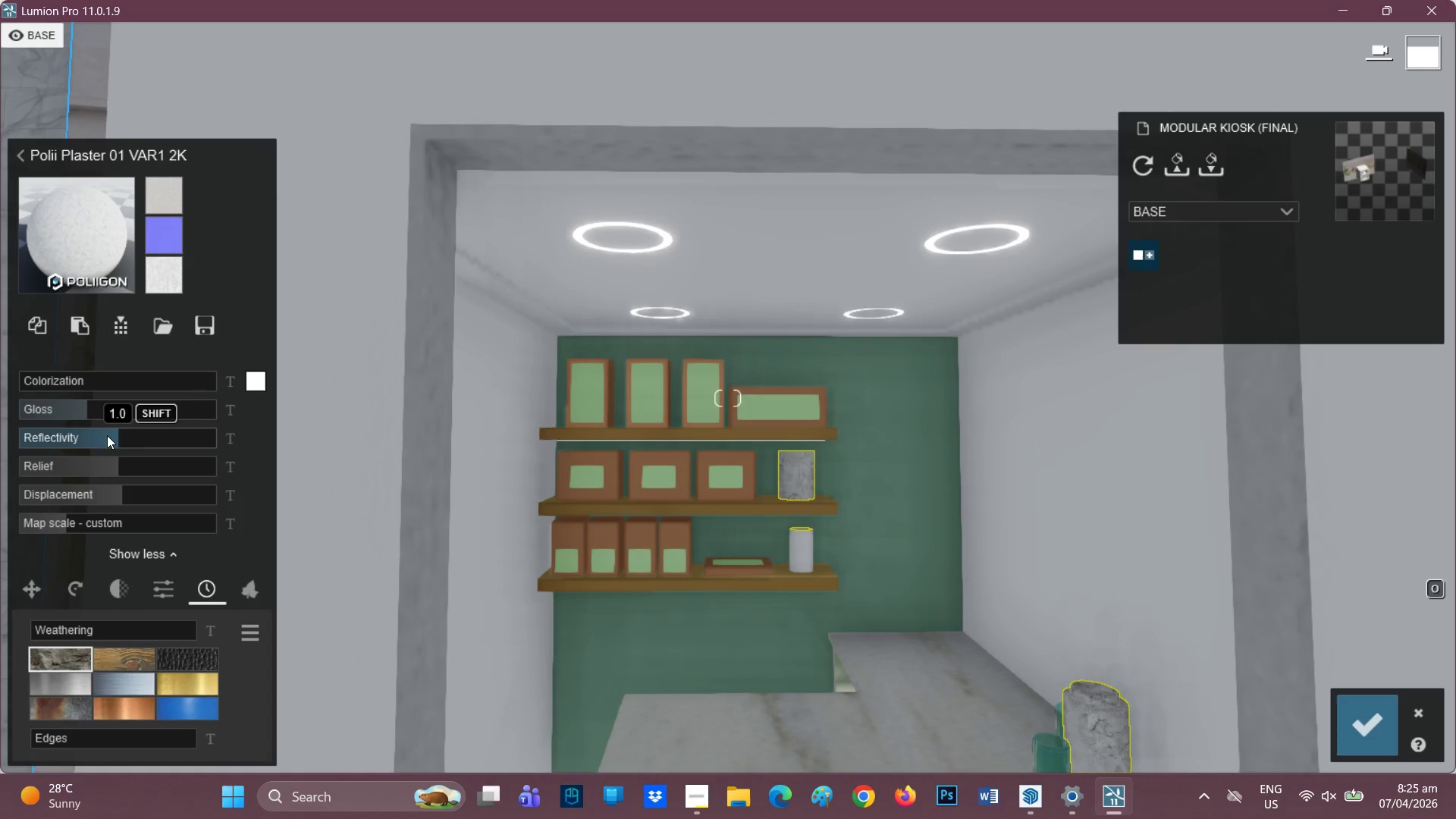 
left_click_drag(start_coordinate=[107, 436], to_coordinate=[56, 428])
 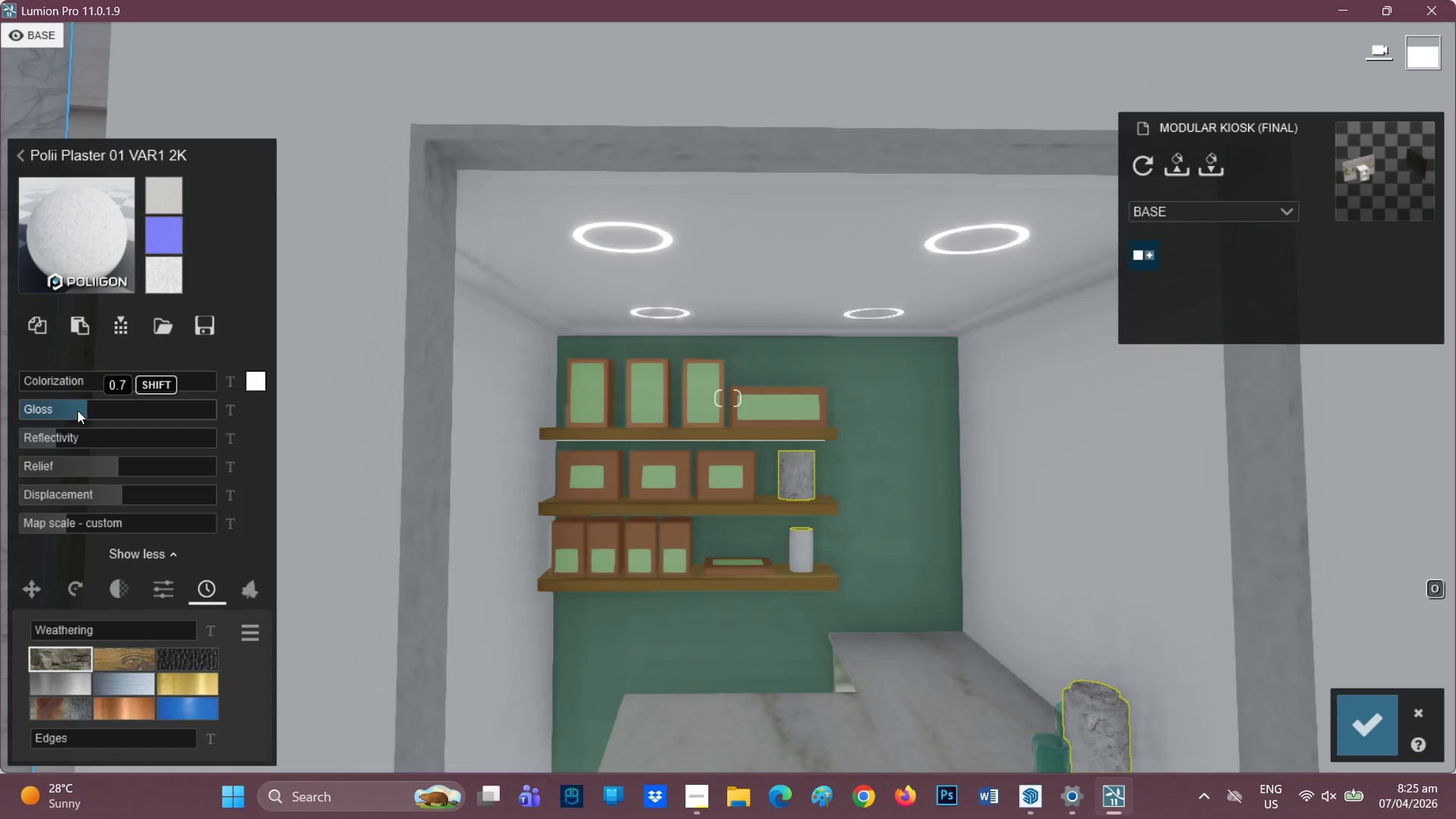 
left_click_drag(start_coordinate=[77, 410], to_coordinate=[51, 408])
 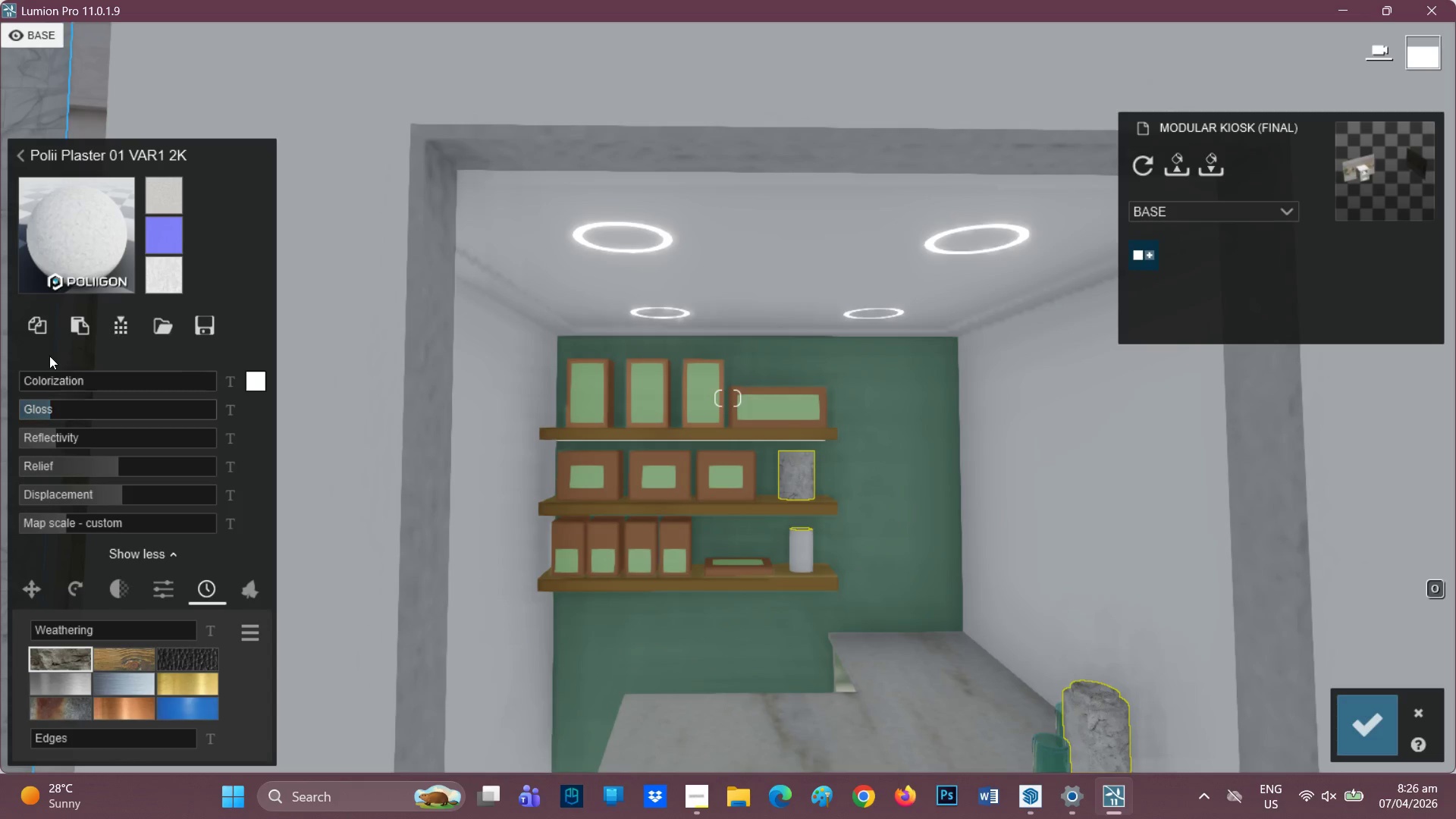 
left_click_drag(start_coordinate=[49, 356], to_coordinate=[82, 357])
 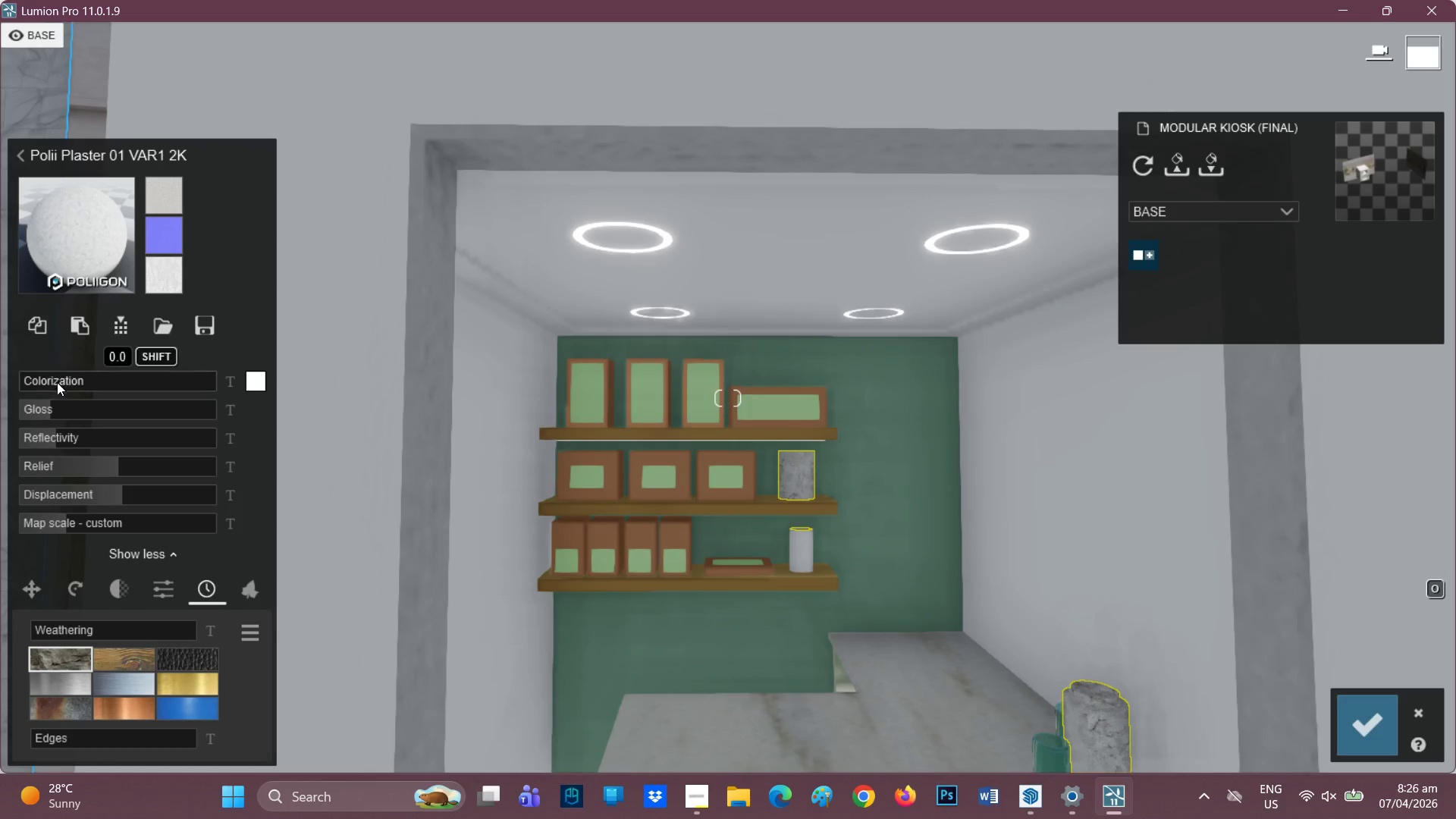 
left_click_drag(start_coordinate=[57, 382], to_coordinate=[125, 390])
 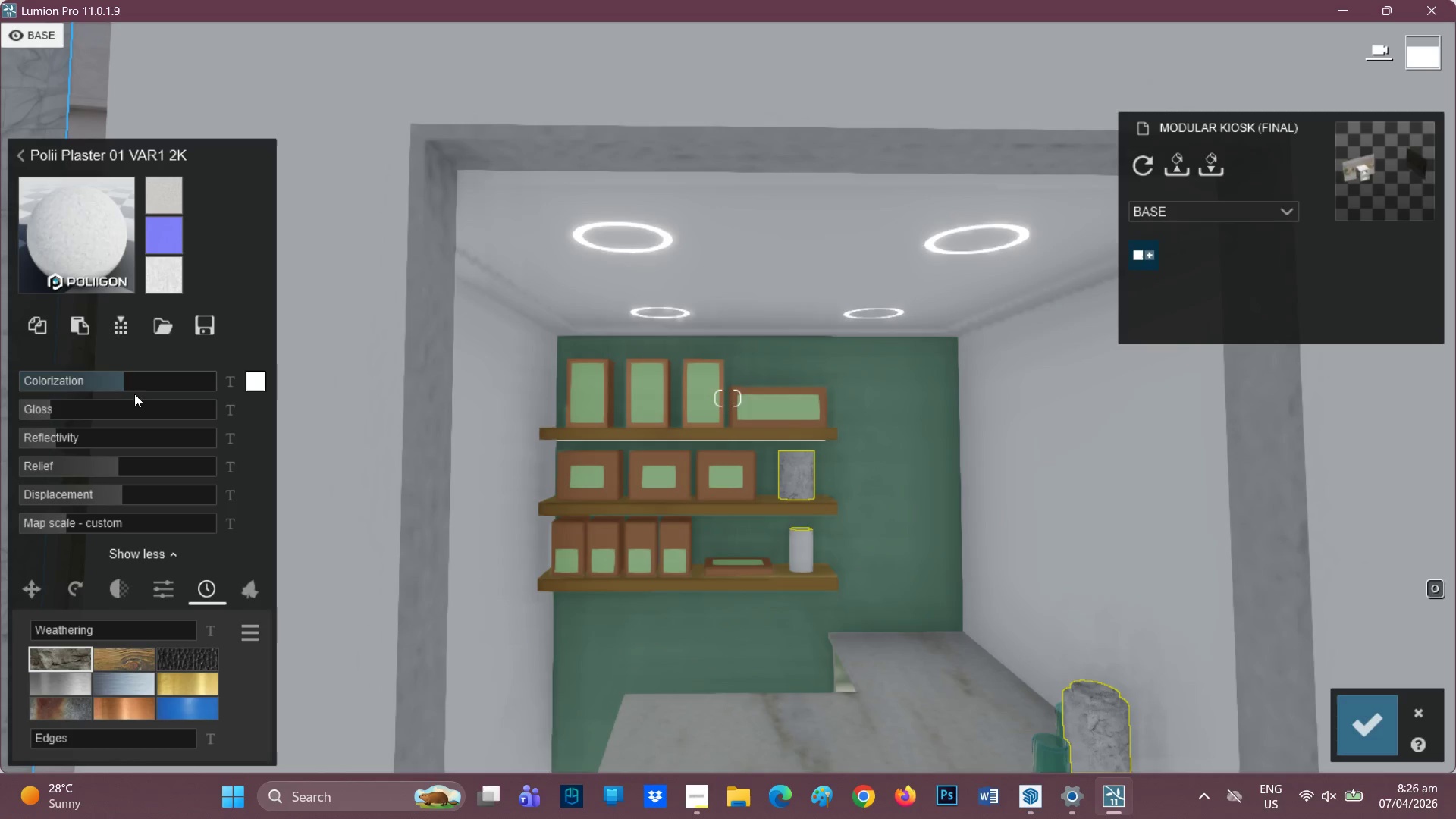 
left_click_drag(start_coordinate=[140, 383], to_coordinate=[231, 379])
 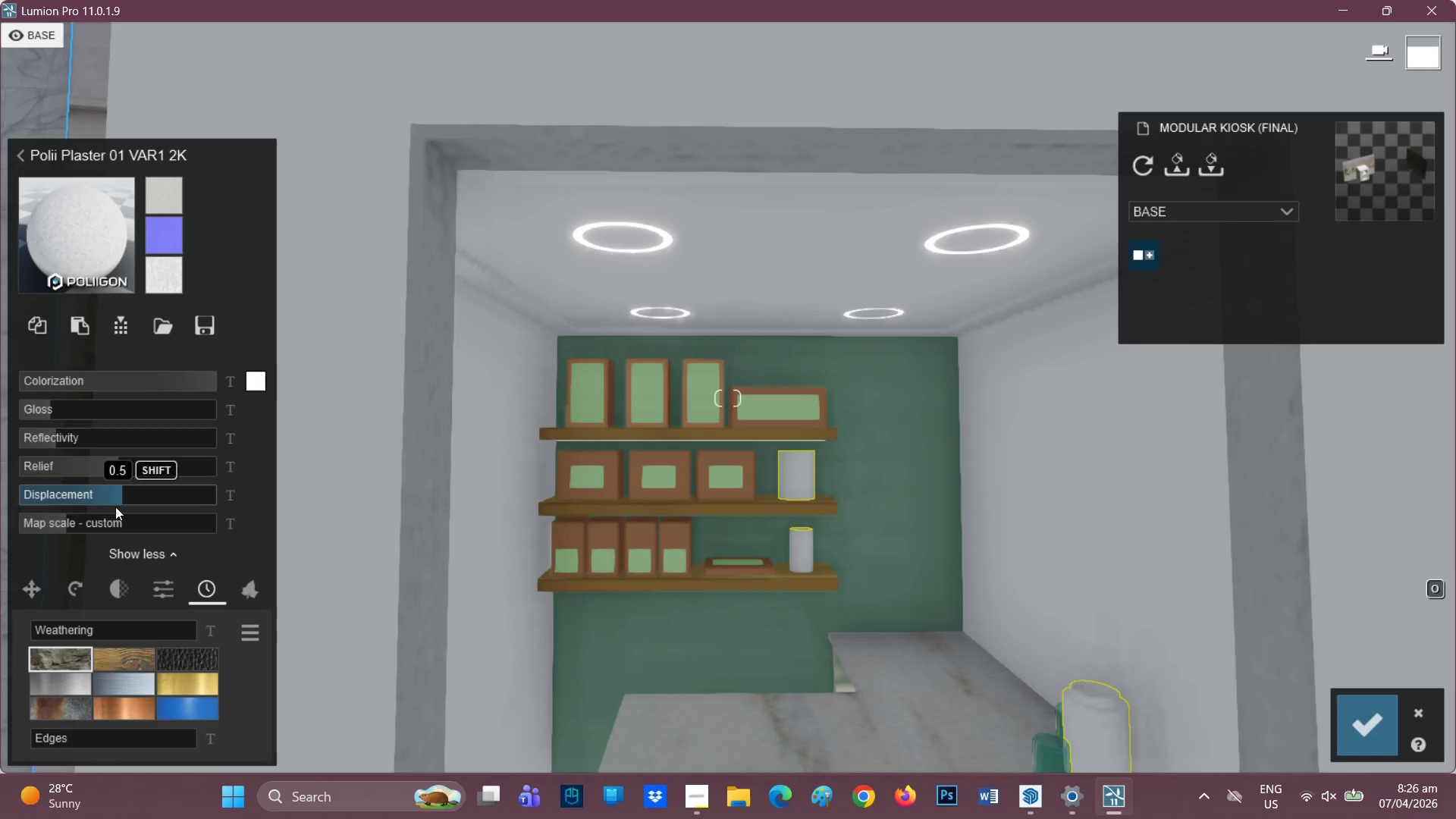 
left_click_drag(start_coordinate=[124, 497], to_coordinate=[214, 492])
 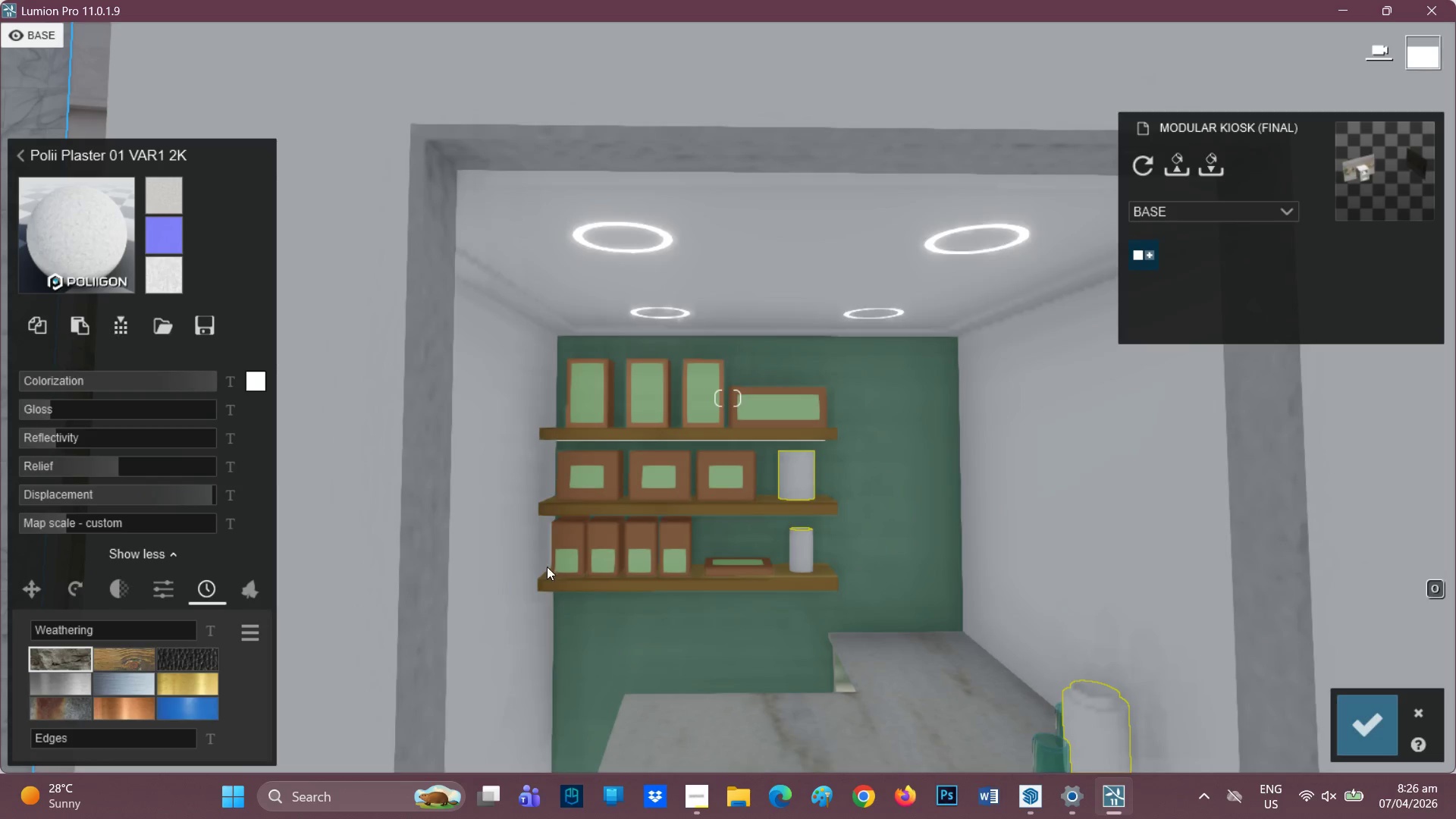 
scroll: coordinate [953, 629], scroll_direction: none, amount: 0.0
 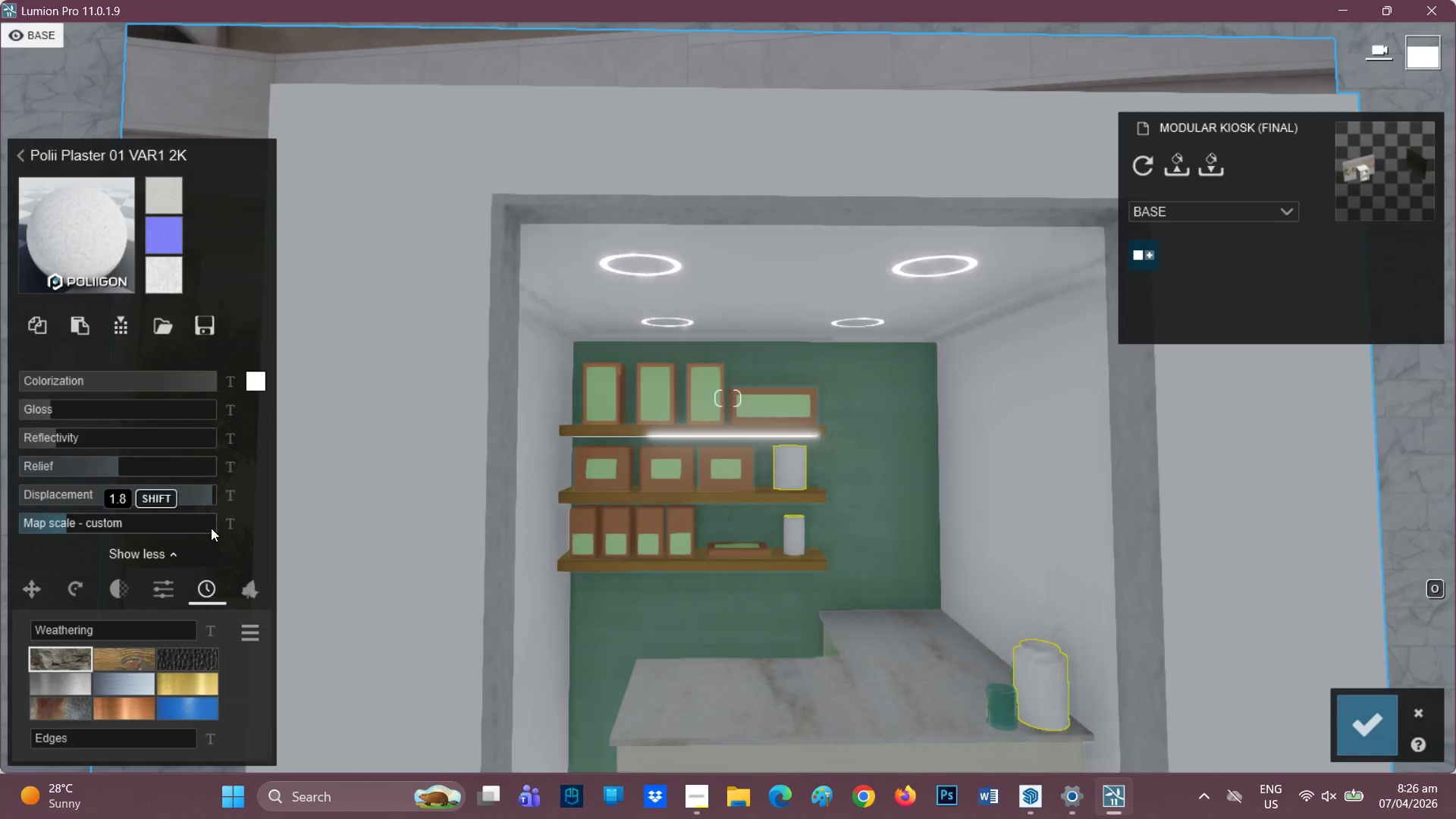 
left_click_drag(start_coordinate=[192, 494], to_coordinate=[138, 478])
 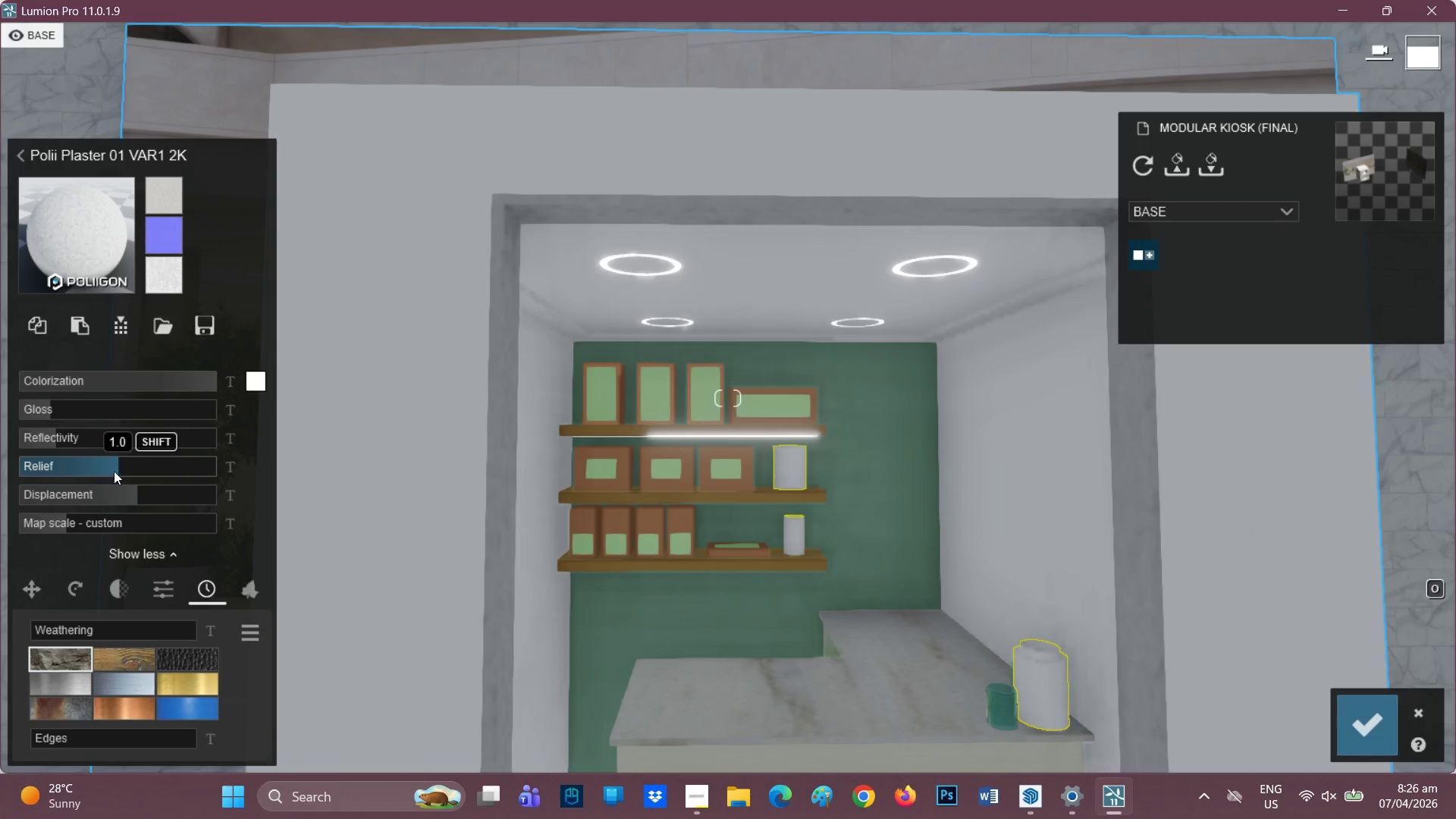 
left_click_drag(start_coordinate=[124, 470], to_coordinate=[227, 471])
 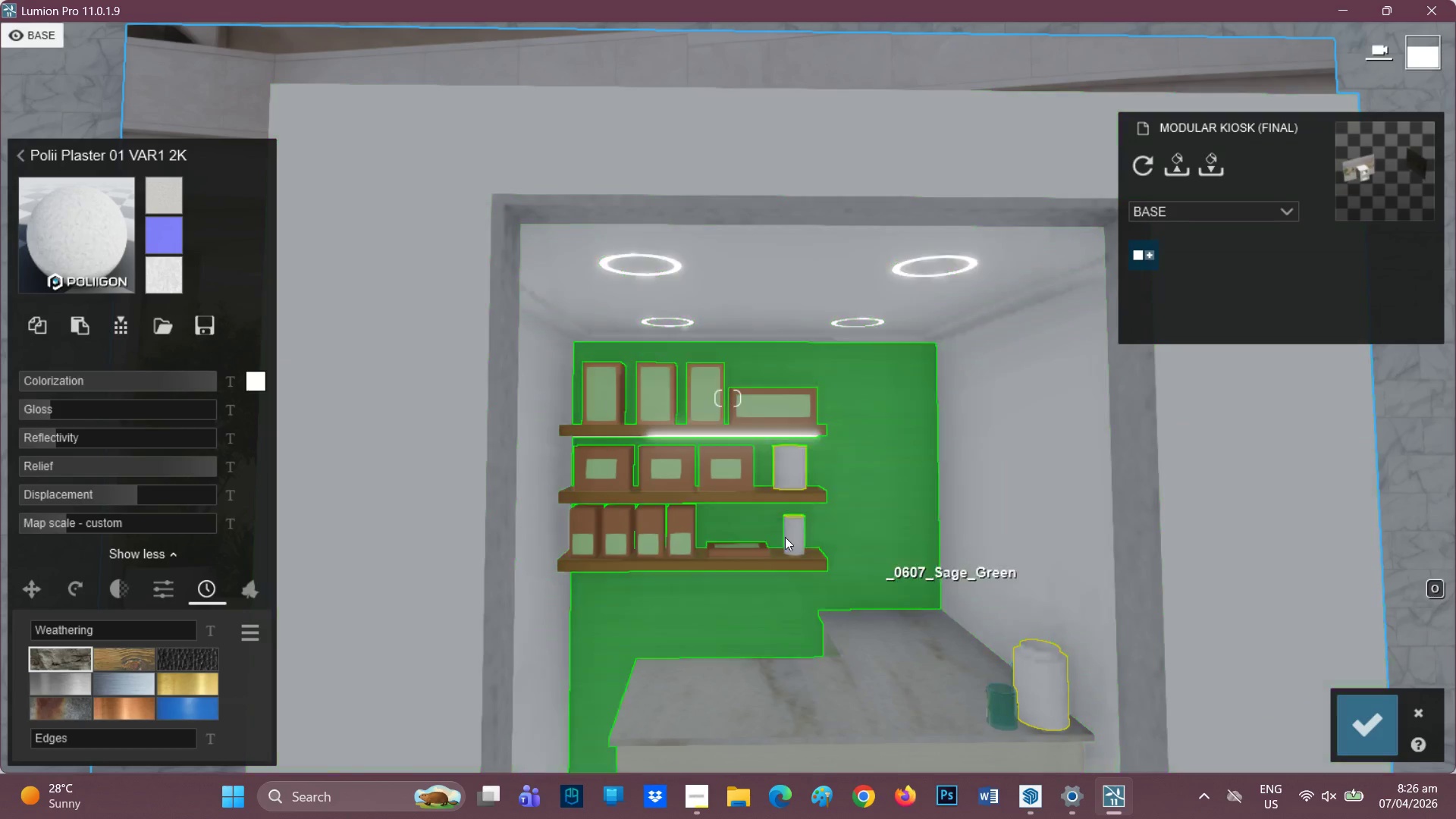 
scroll: coordinate [792, 518], scroll_direction: down, amount: 1.0
 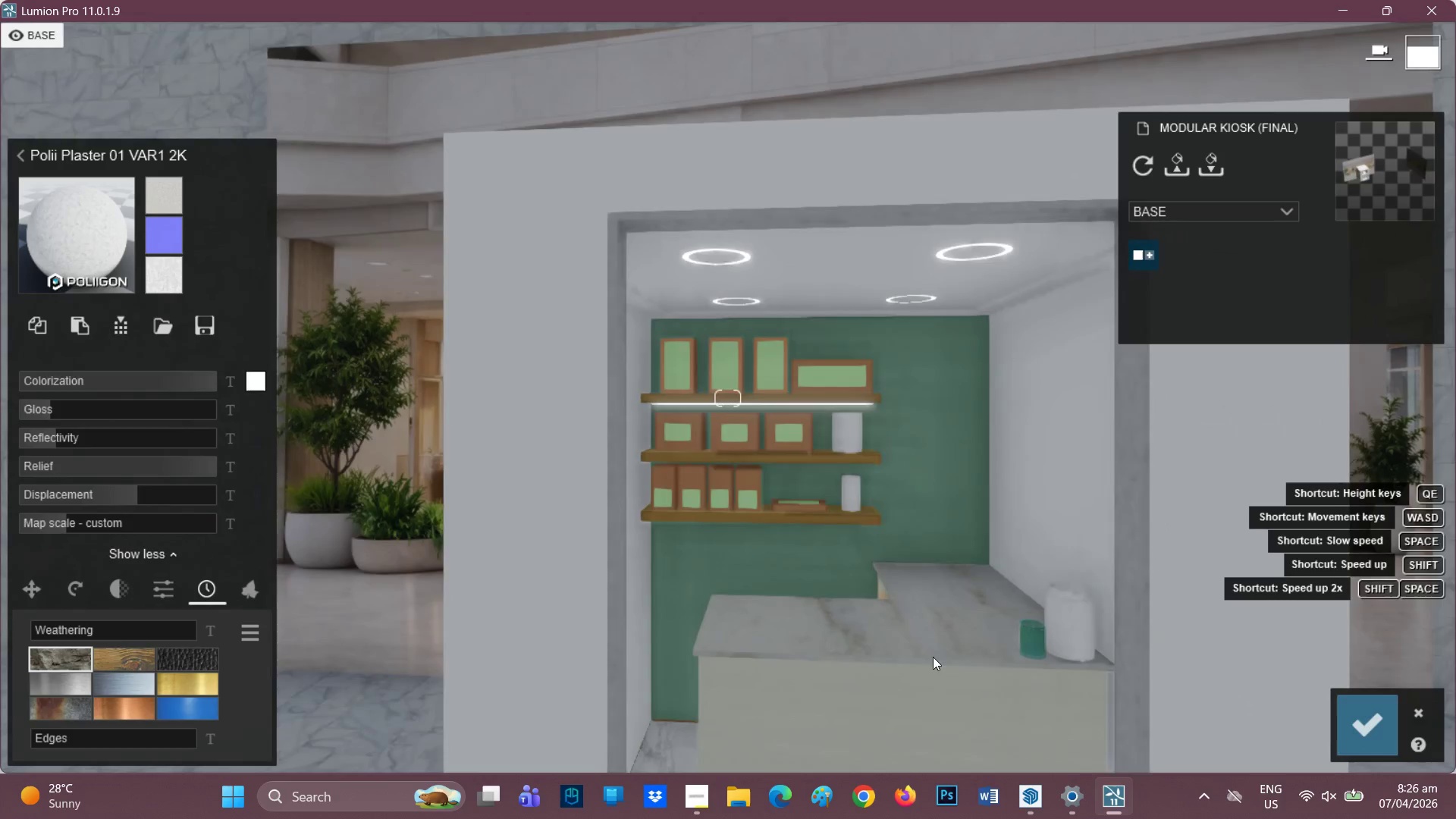 
type(qee)
 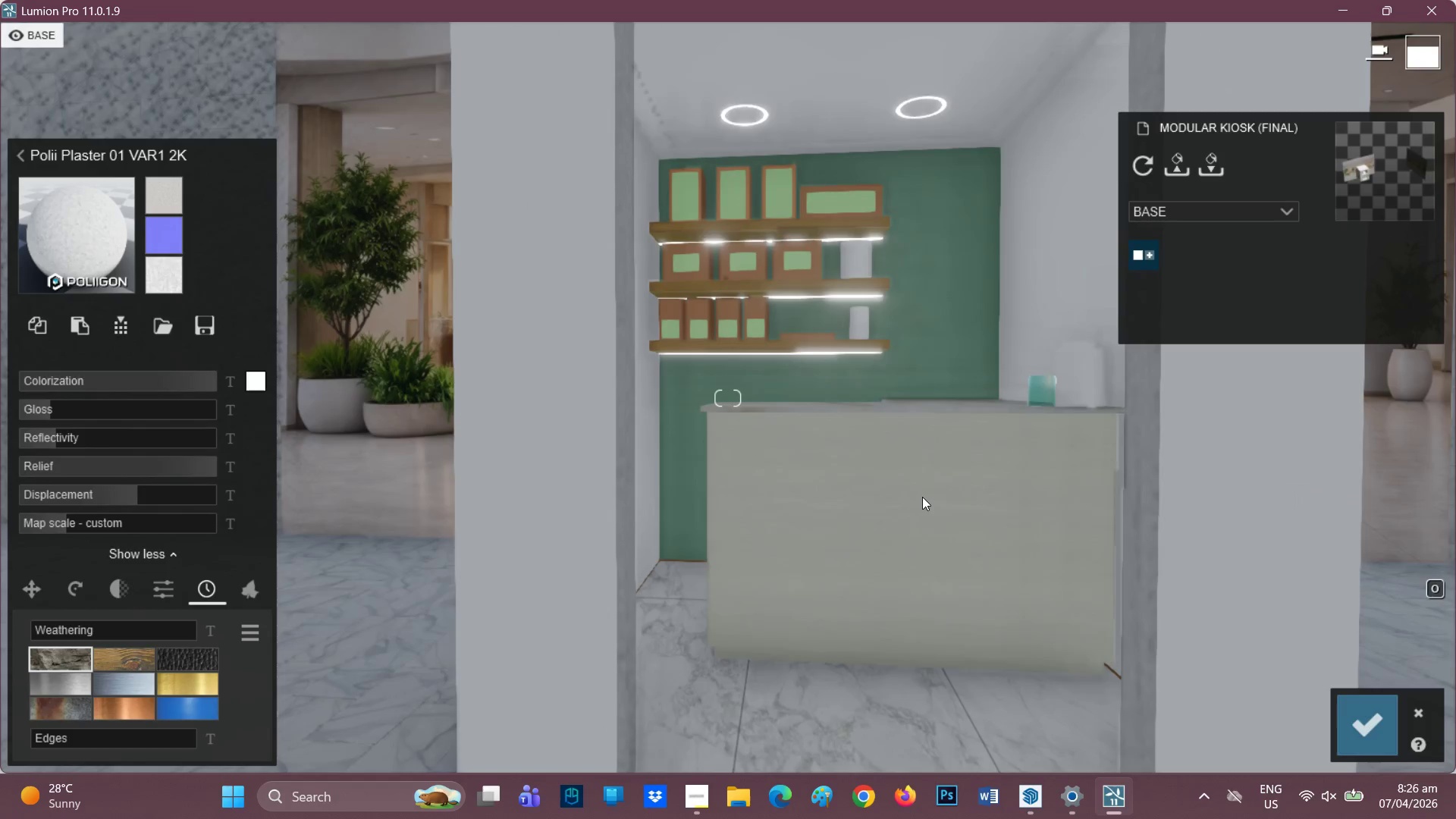 
key(Q)
 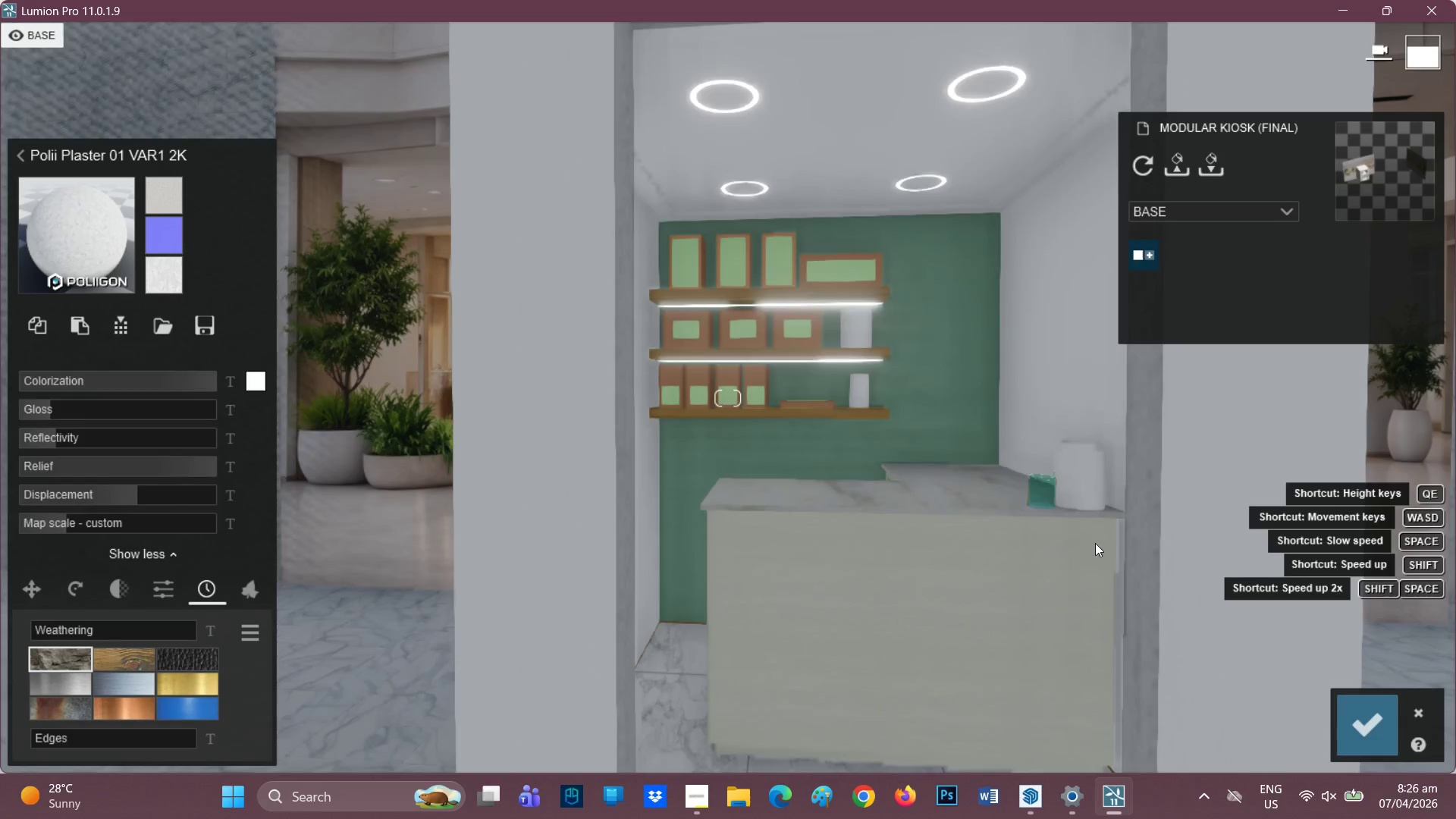 
scroll: coordinate [1090, 498], scroll_direction: up, amount: 1.0
 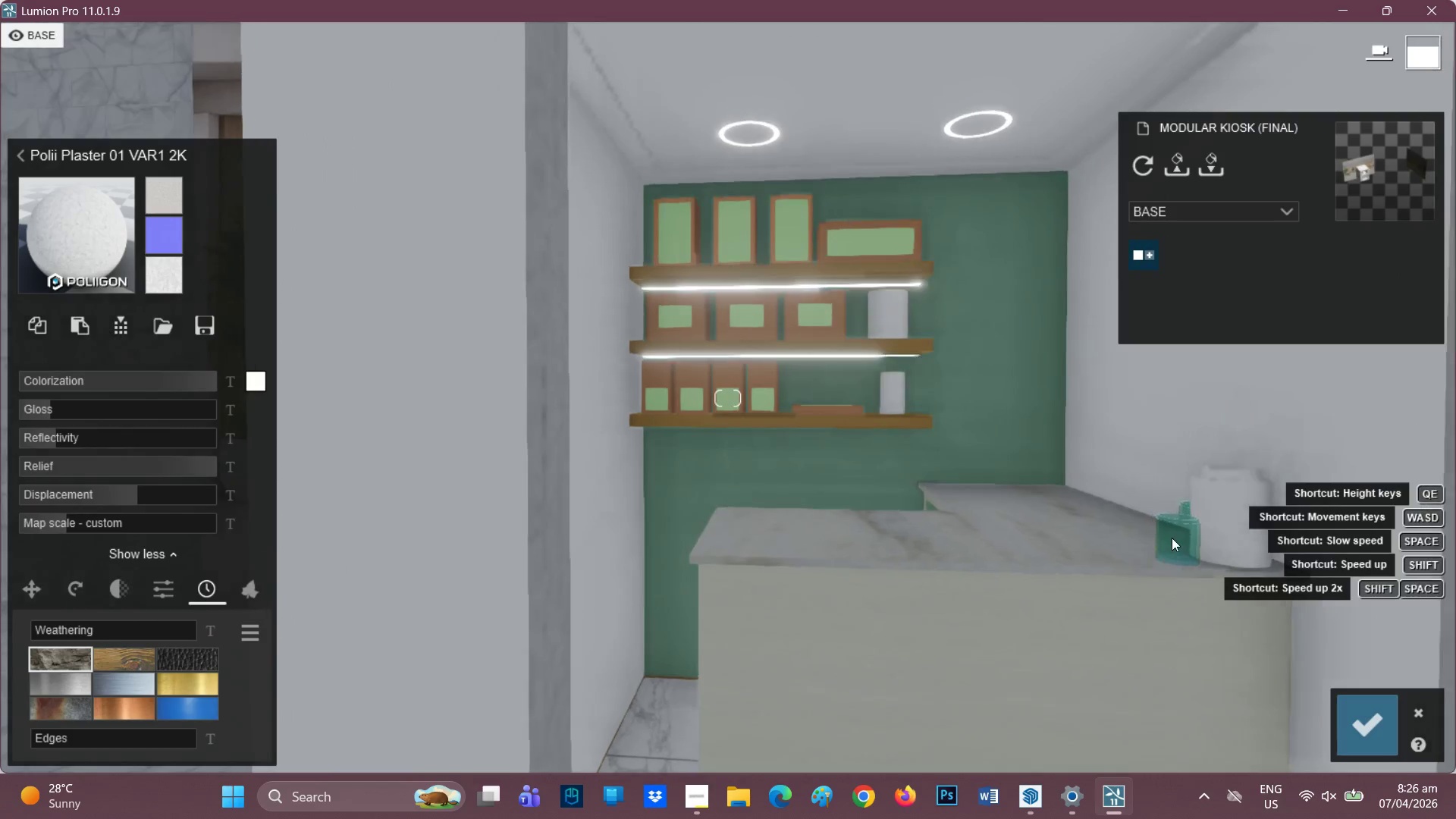 
left_click([1172, 537])
 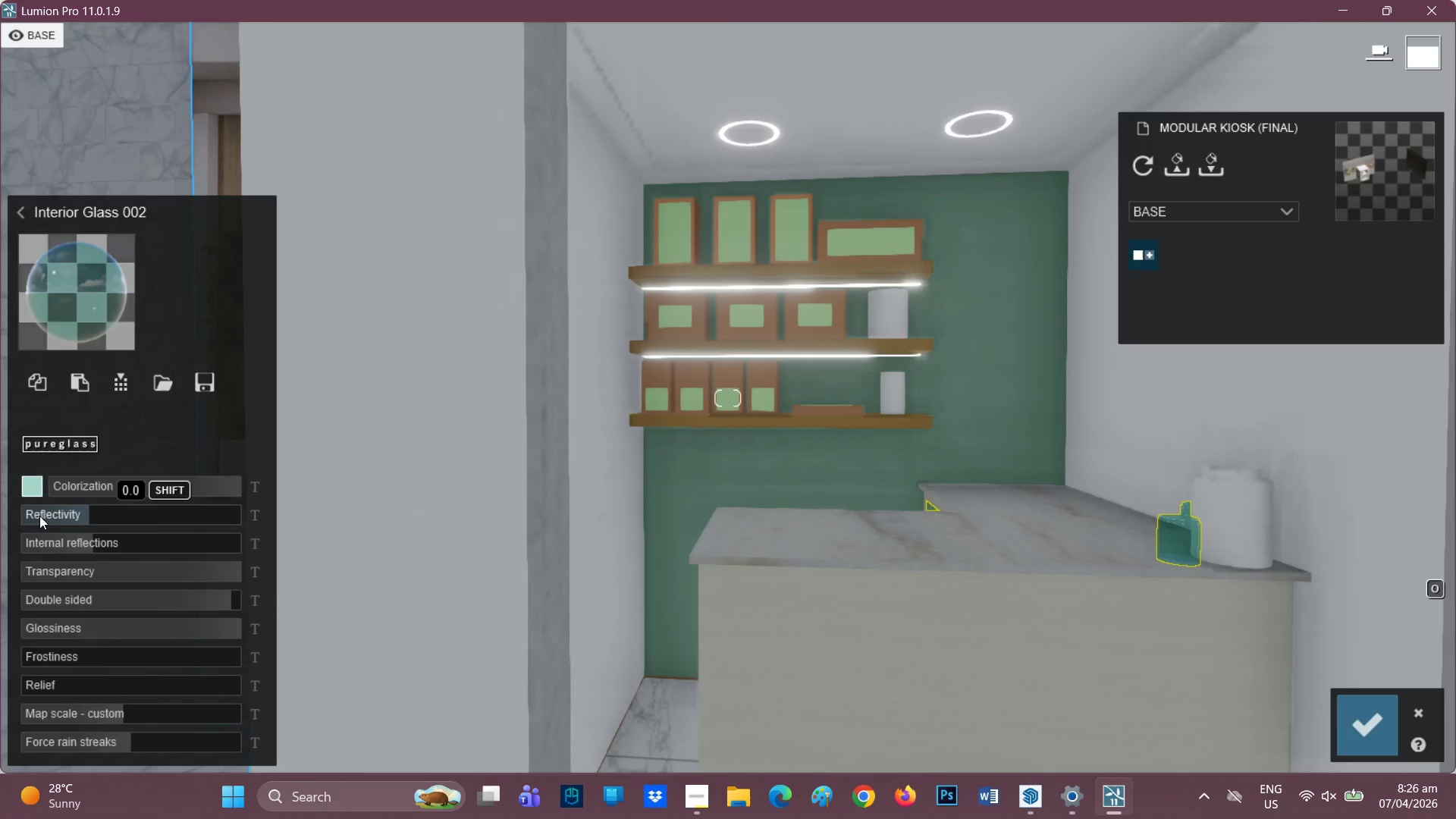 
left_click([34, 491])
 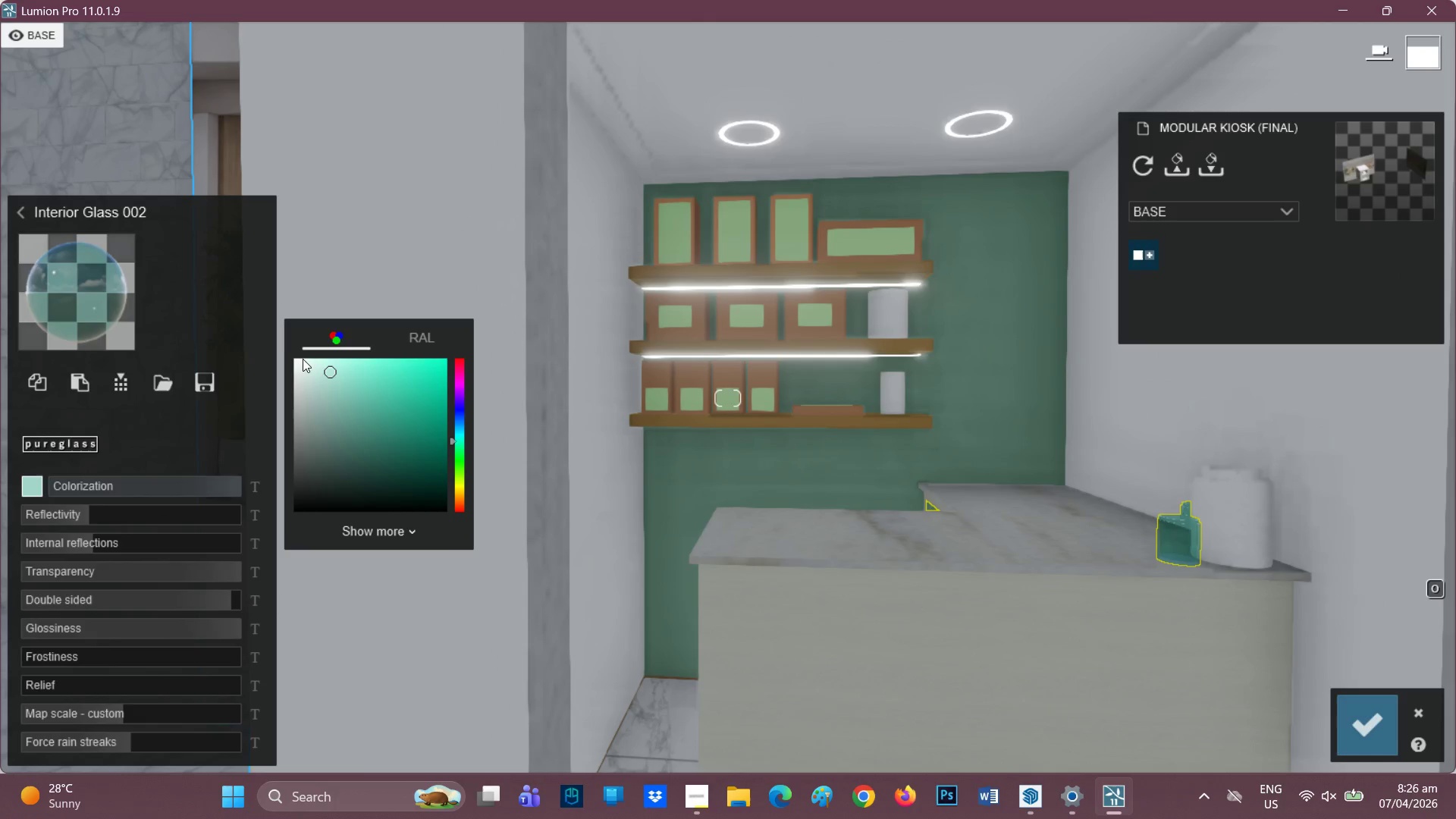 
left_click_drag(start_coordinate=[306, 353], to_coordinate=[258, 344])
 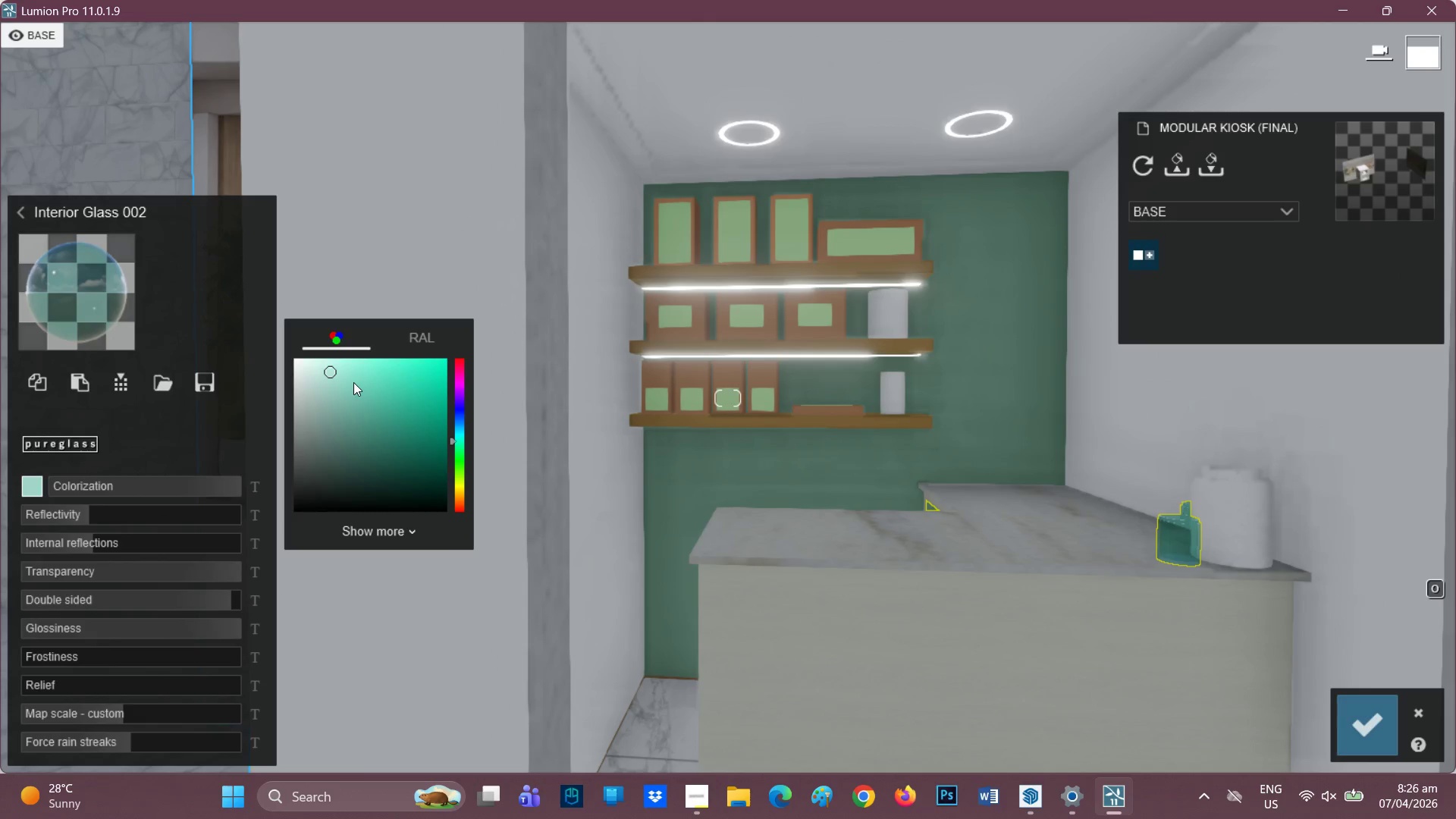 
left_click_drag(start_coordinate=[337, 374], to_coordinate=[282, 357])
 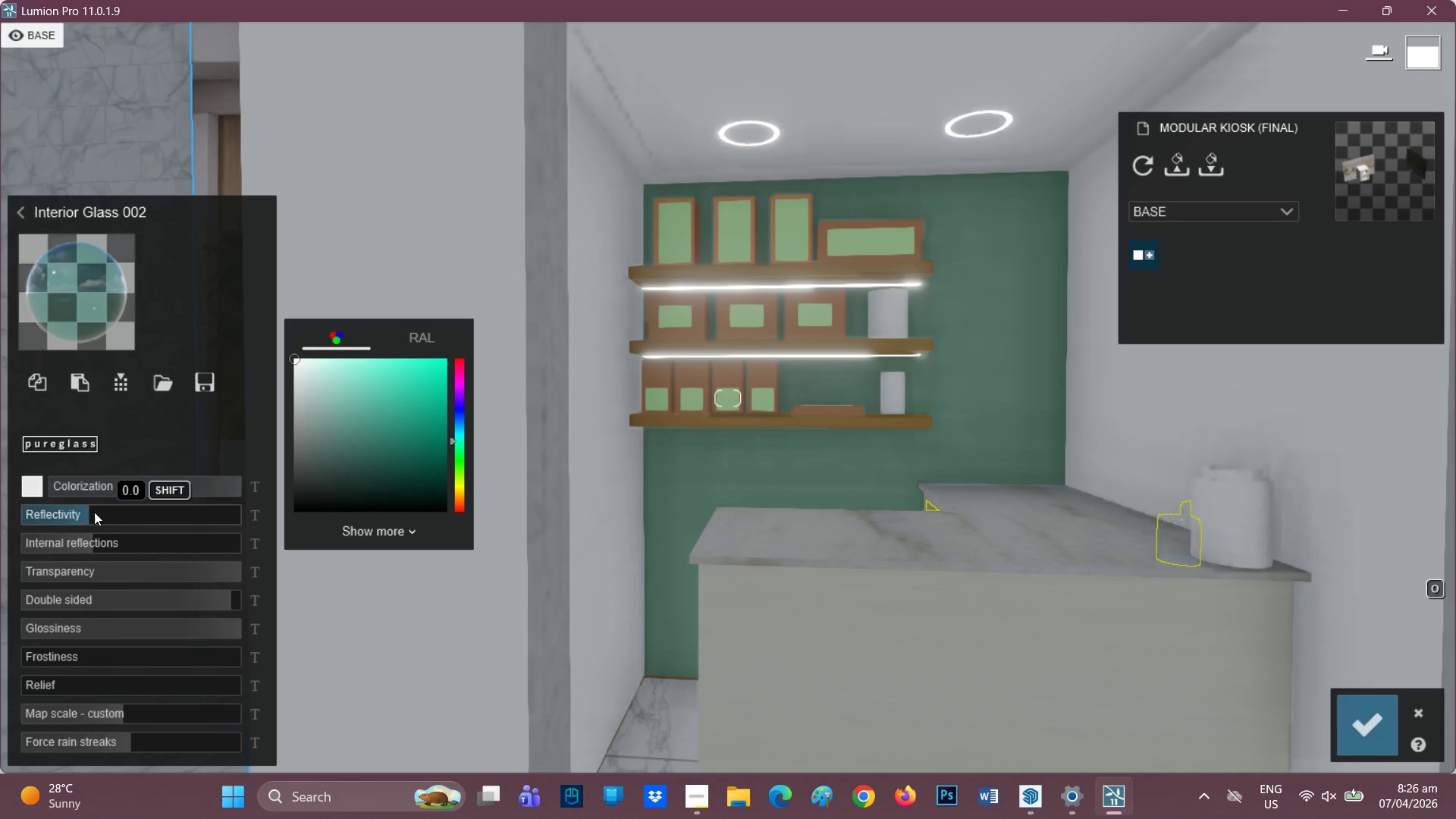 
left_click_drag(start_coordinate=[89, 510], to_coordinate=[69, 510])
 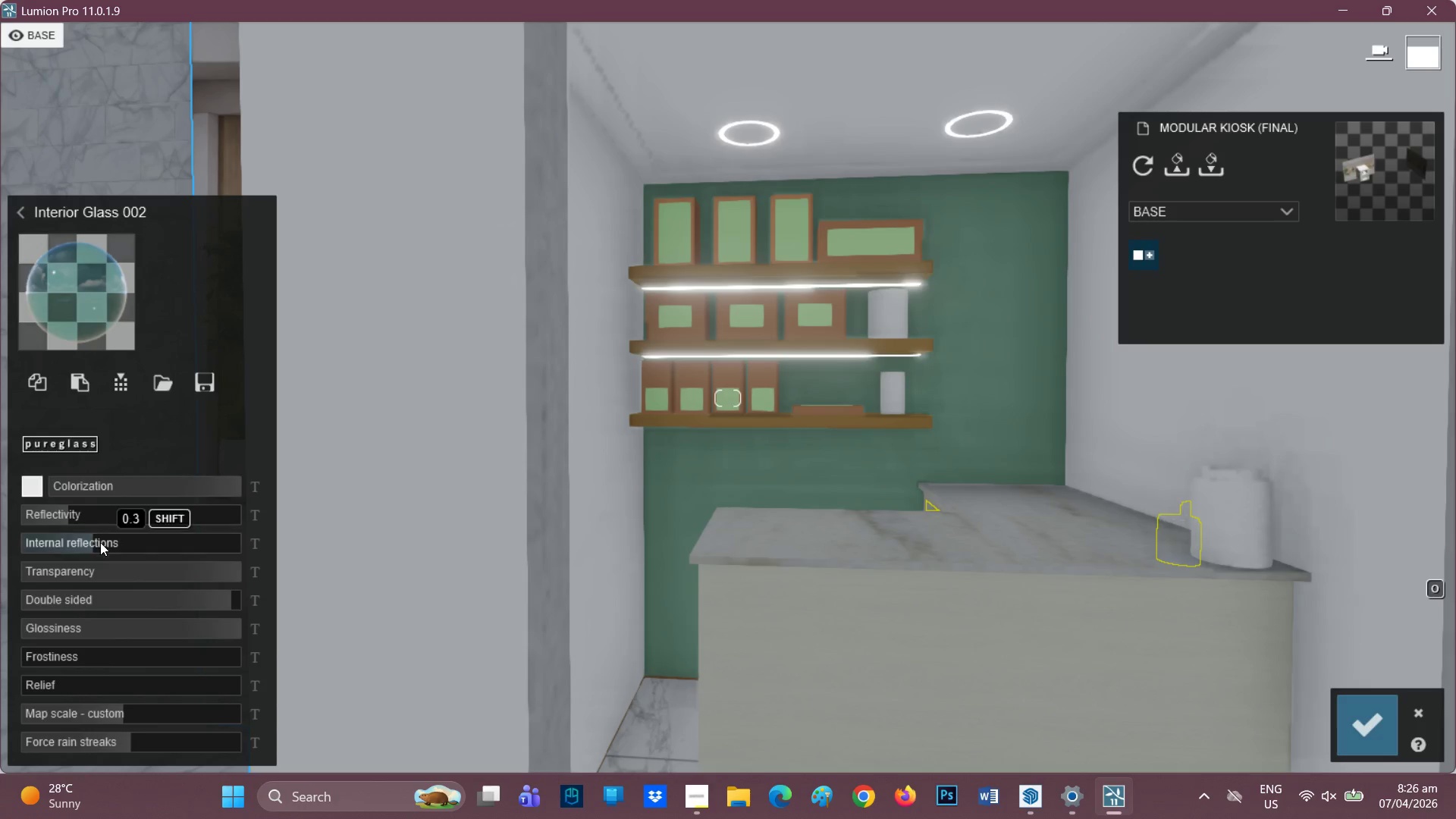 
left_click_drag(start_coordinate=[101, 542], to_coordinate=[71, 546])
 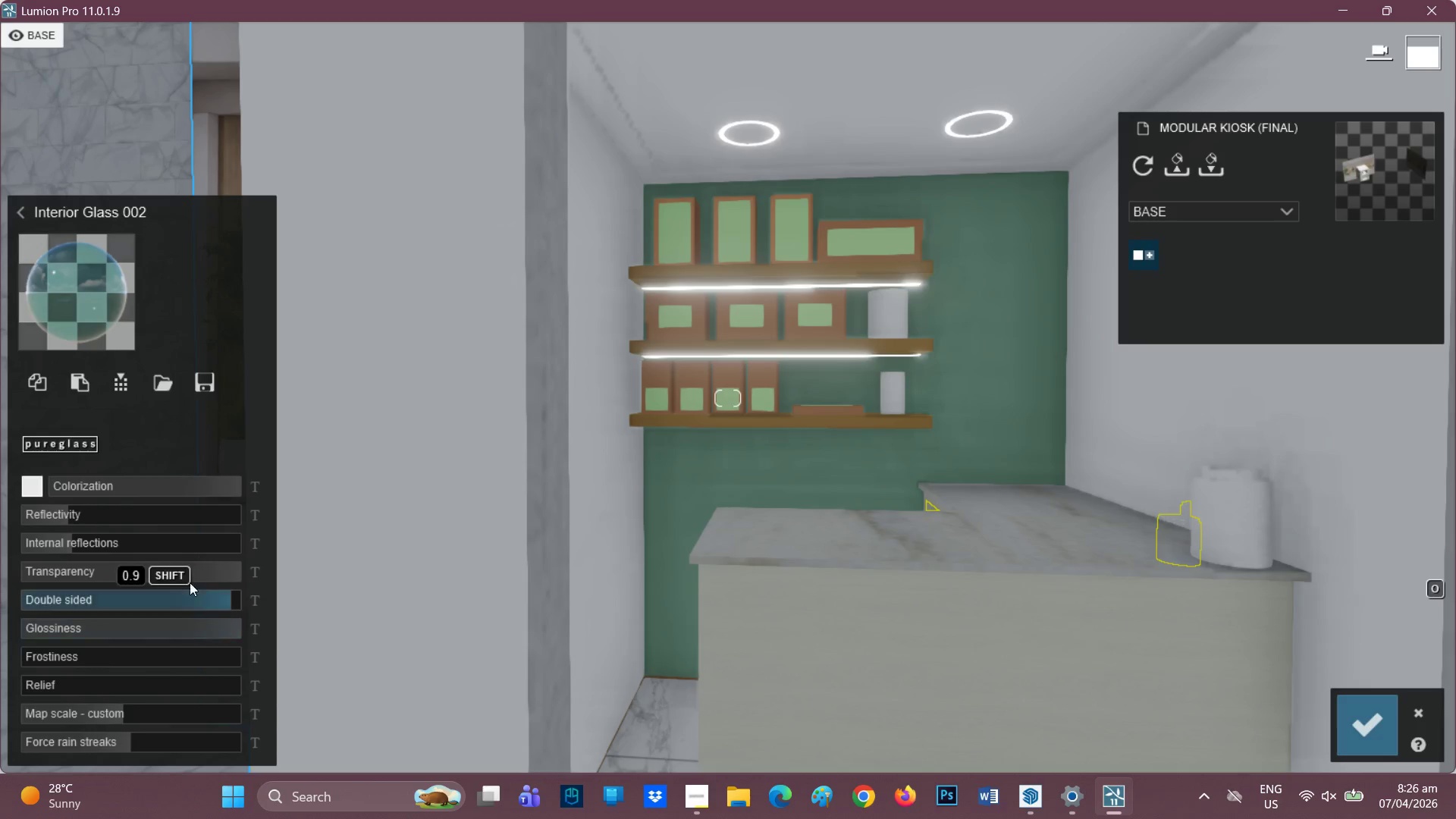 
left_click_drag(start_coordinate=[197, 575], to_coordinate=[256, 583])
 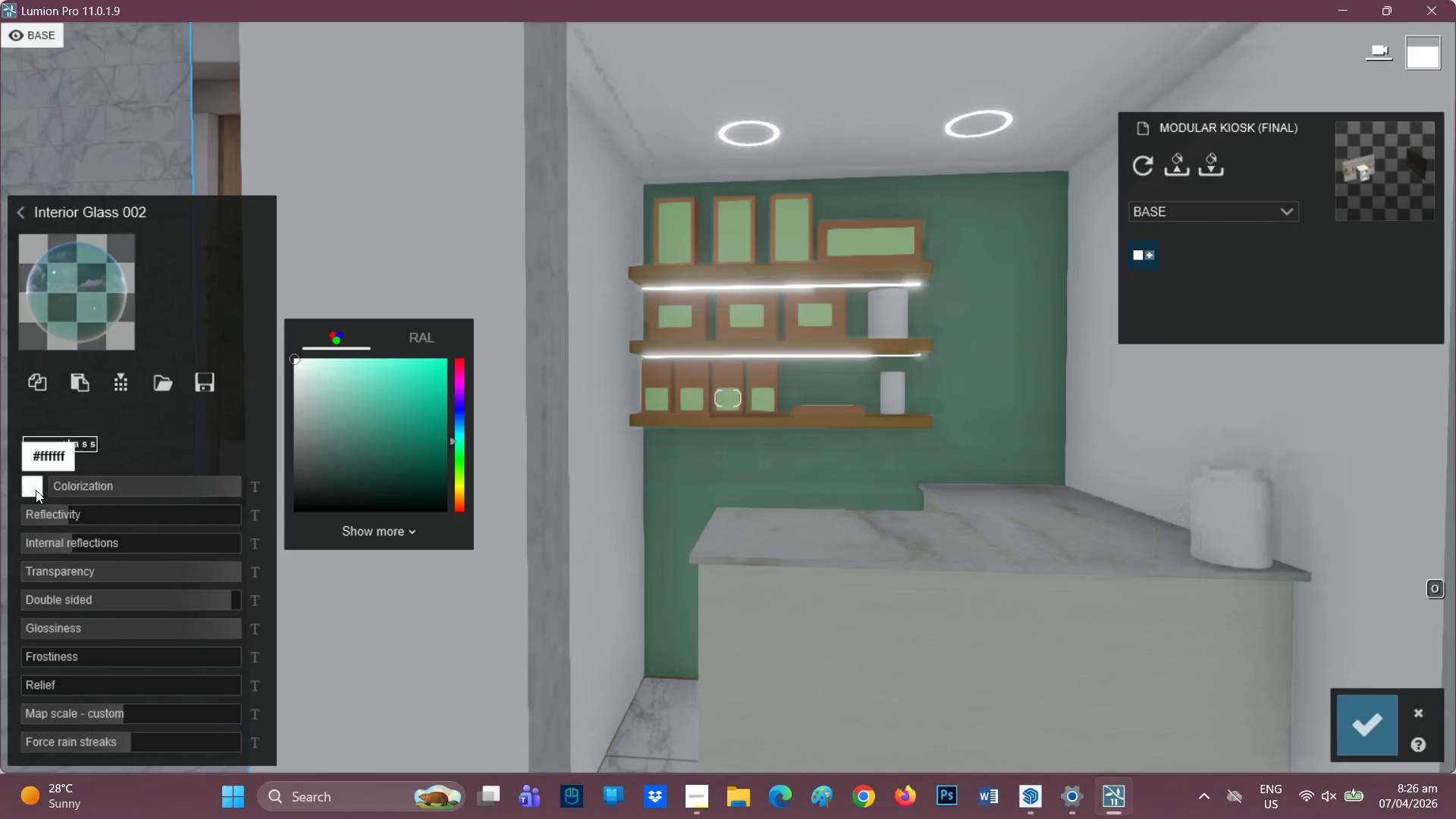 
wait(5.05)
 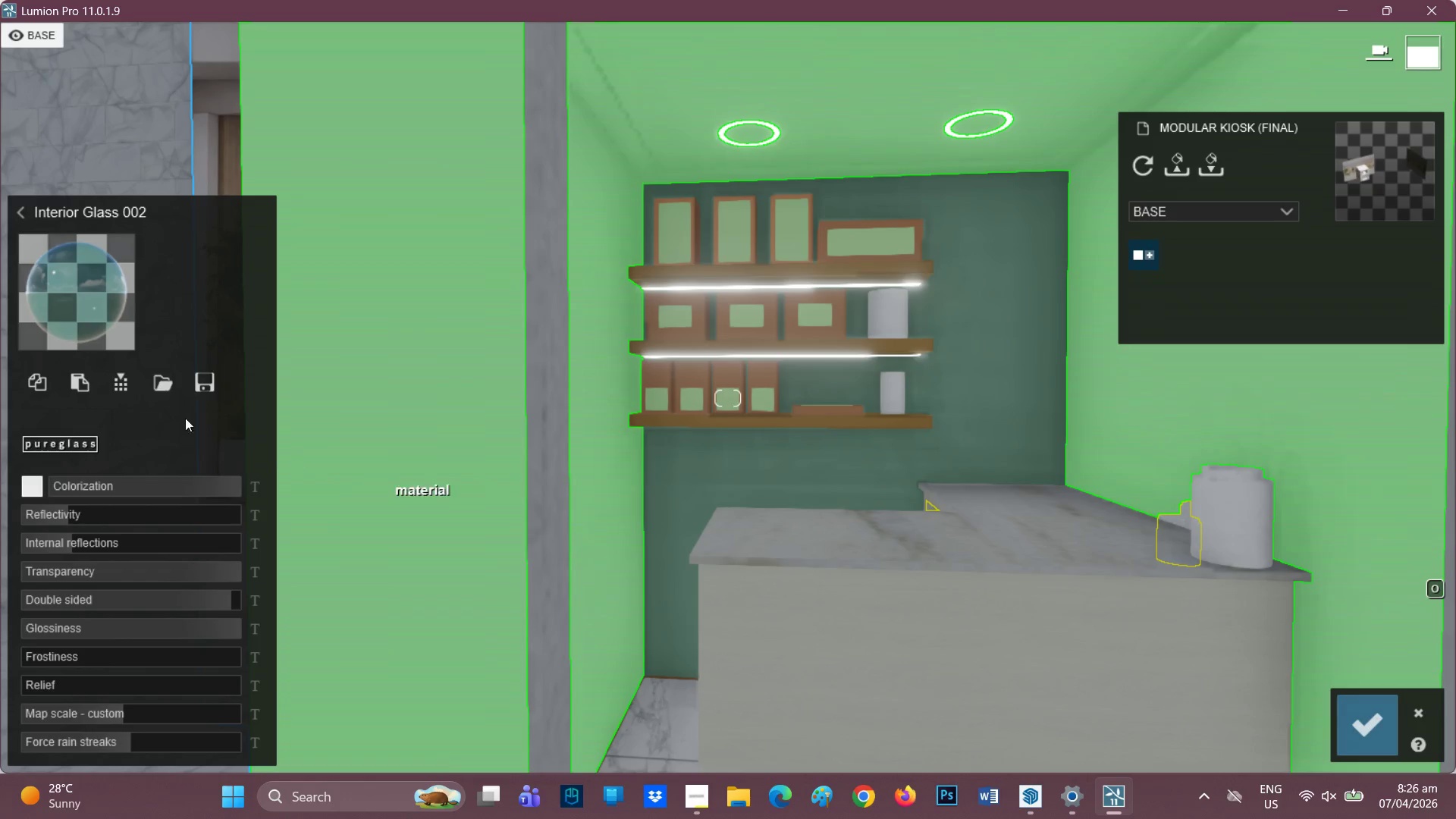 
left_click([327, 381])
 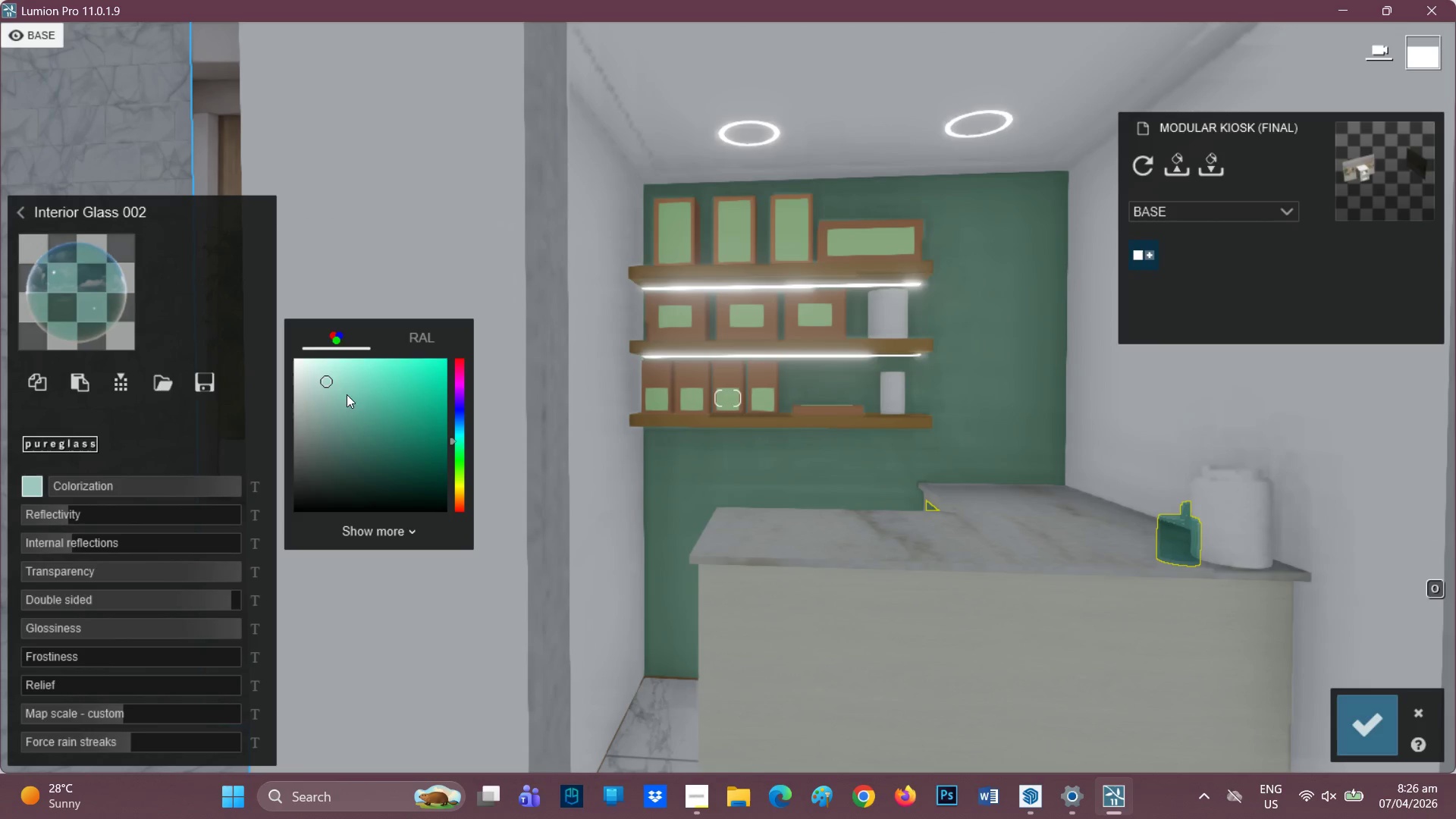 
scroll: coordinate [884, 440], scroll_direction: down, amount: 3.0
 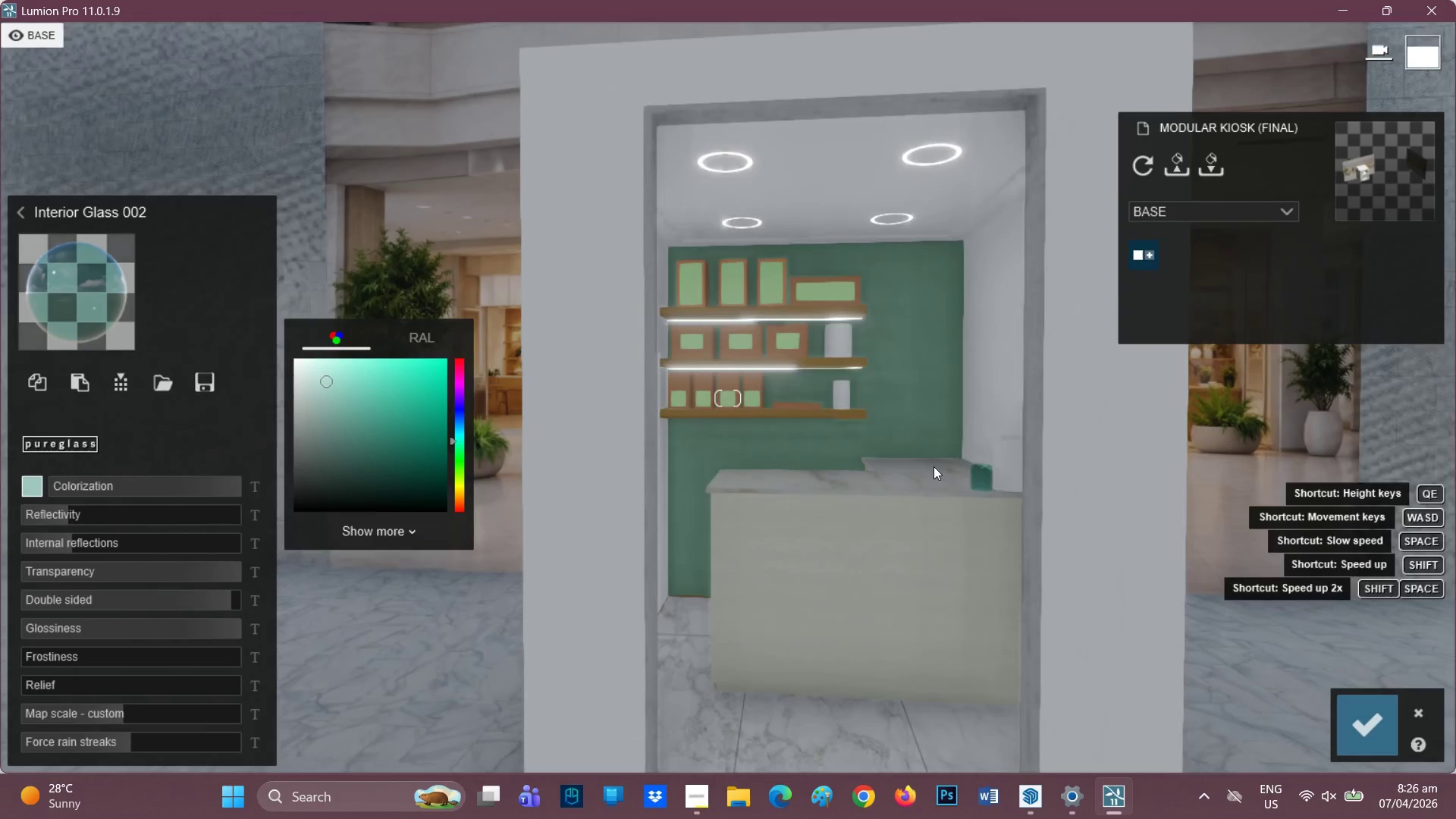 
key(C)
 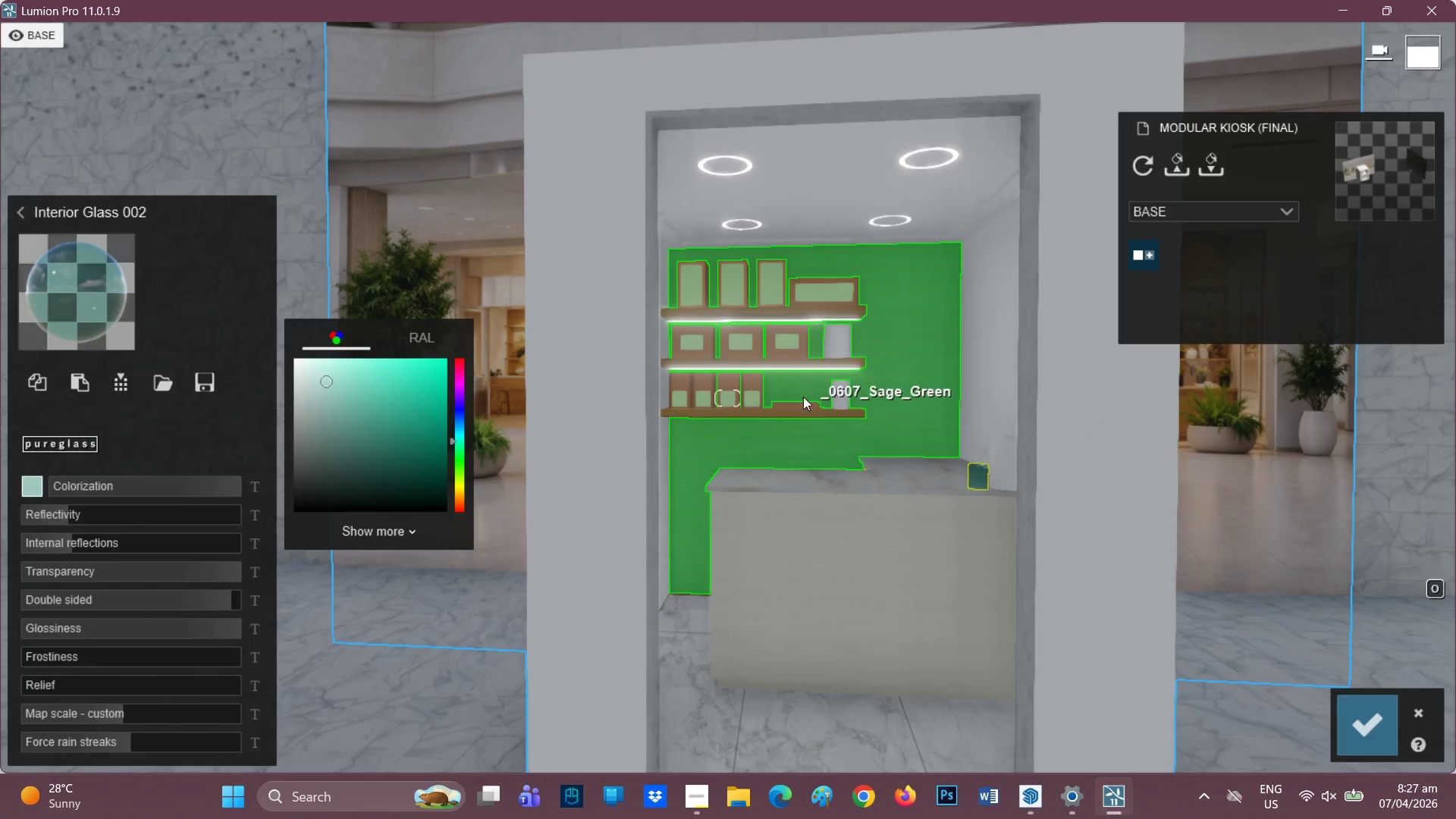 
scroll: coordinate [1103, 415], scroll_direction: down, amount: 2.0
 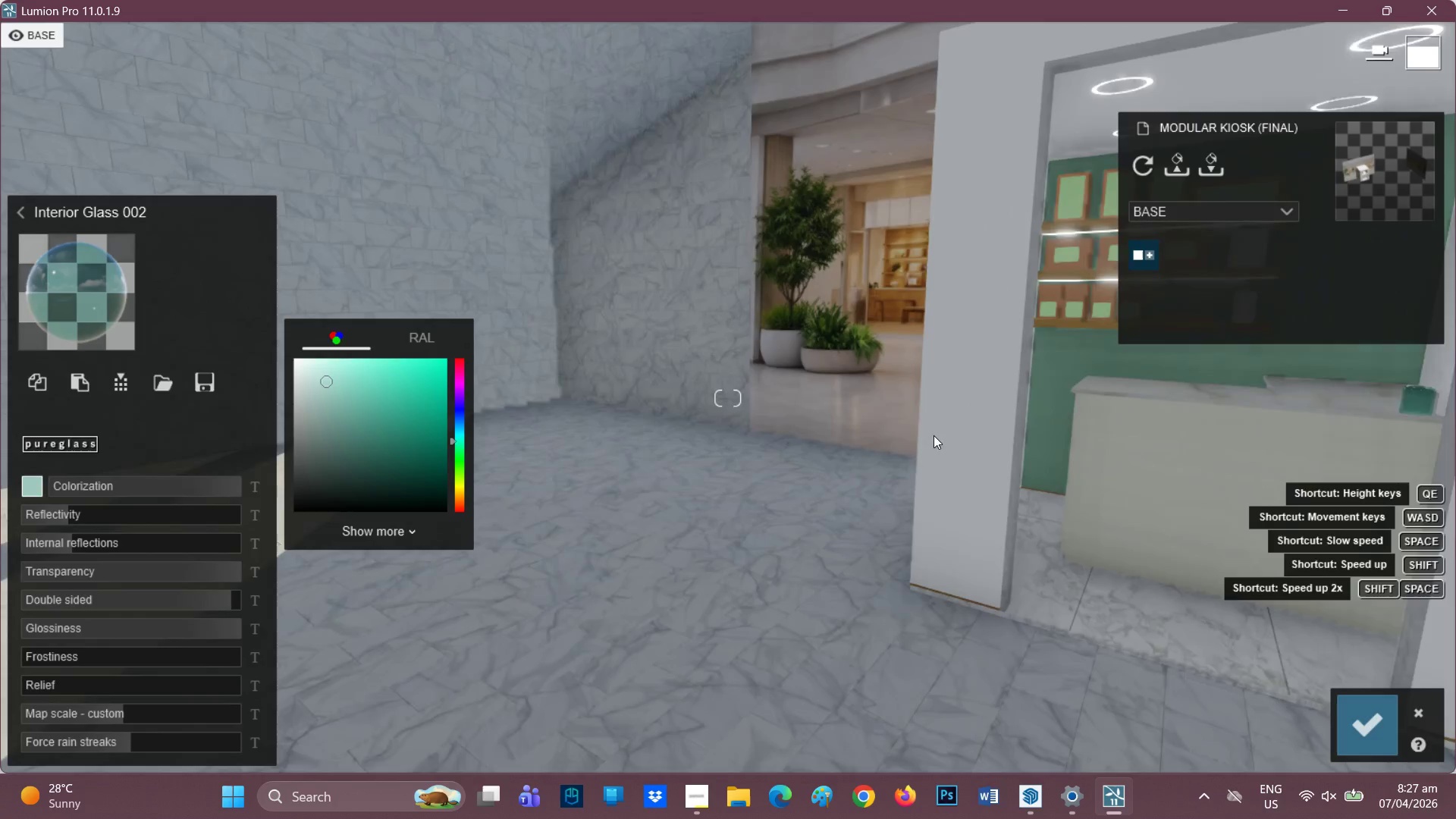 
right_click([933, 435])
 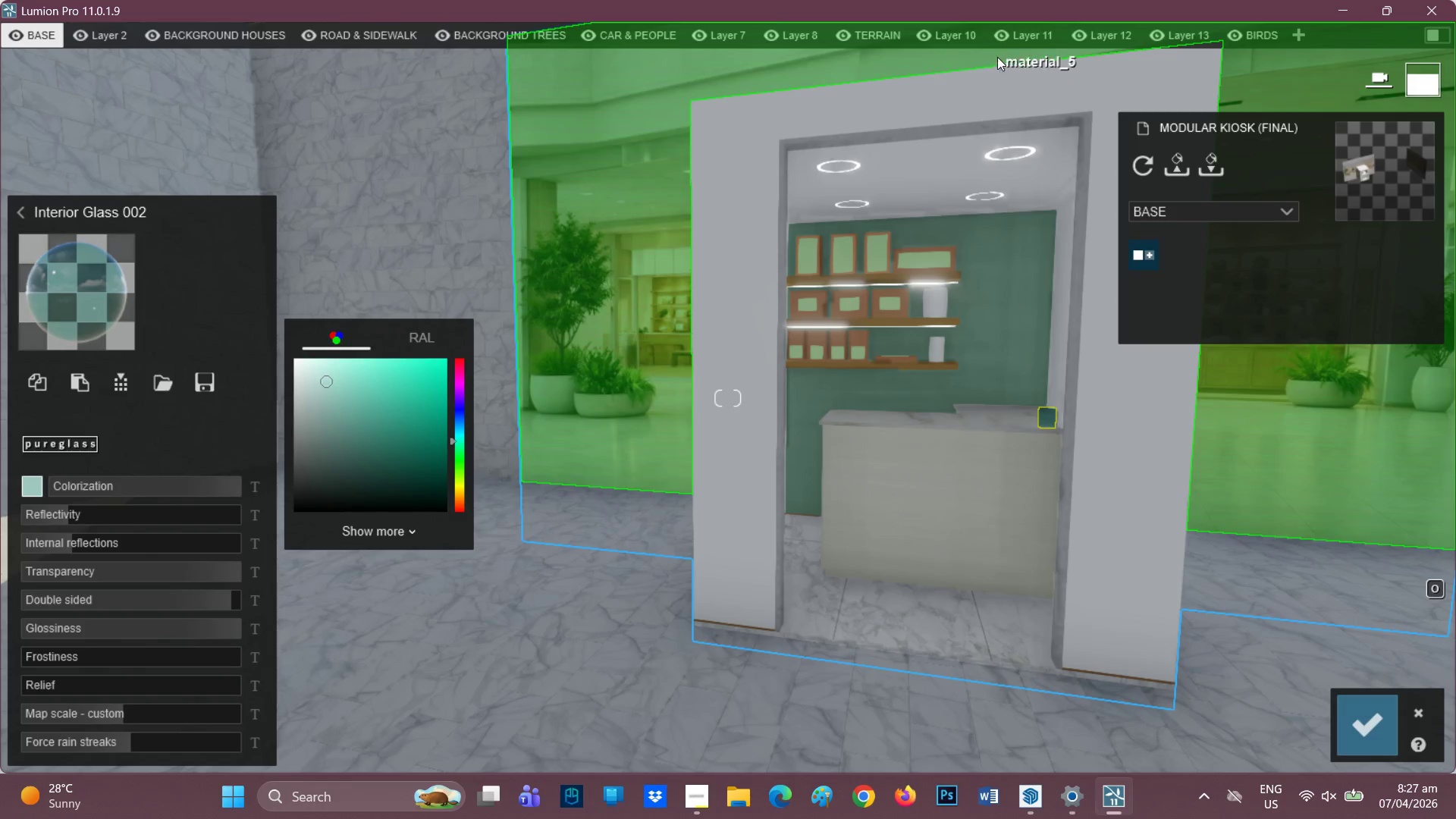 
scroll: coordinate [1074, 180], scroll_direction: down, amount: 1.0
 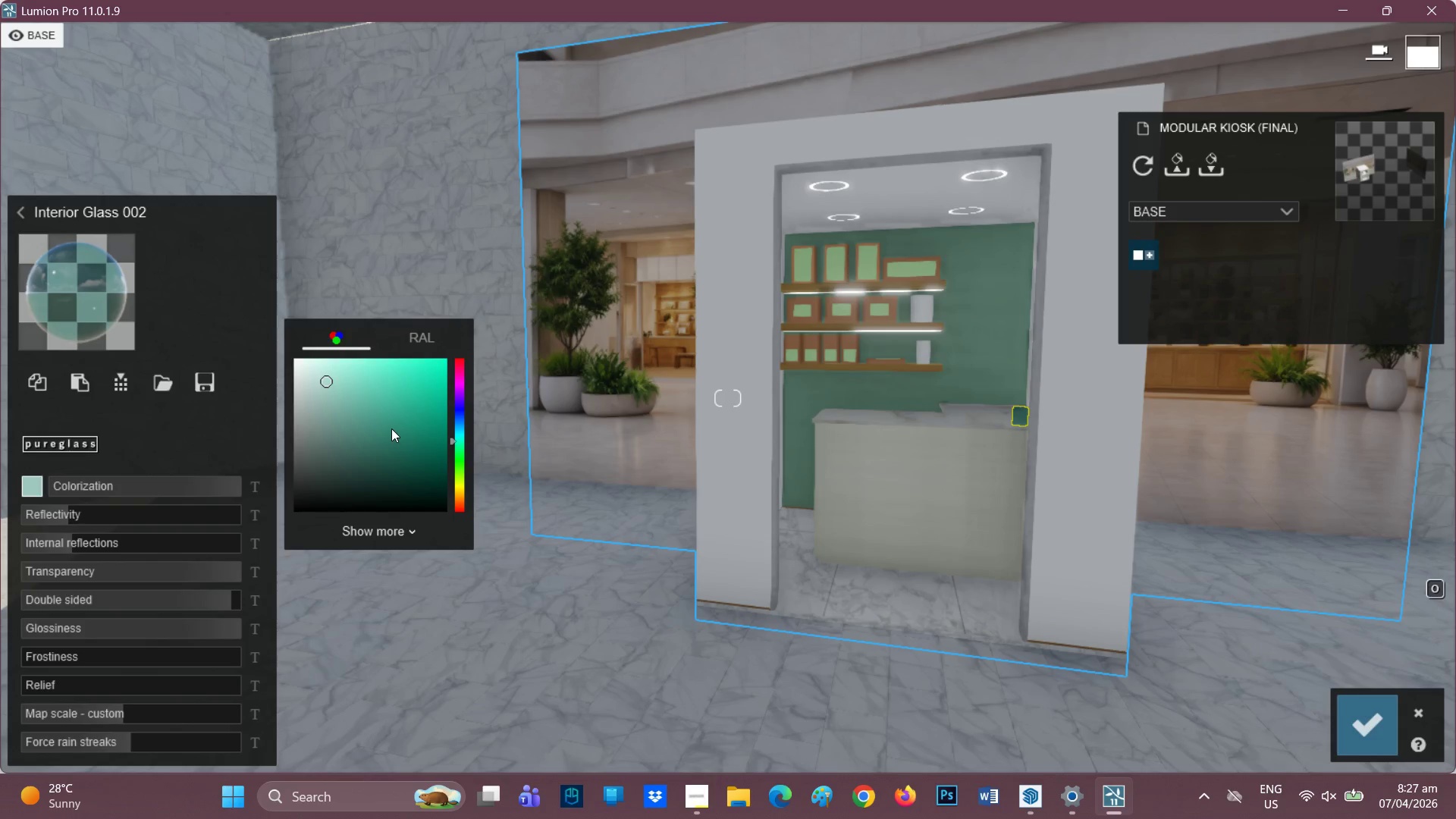 
wait(9.53)
 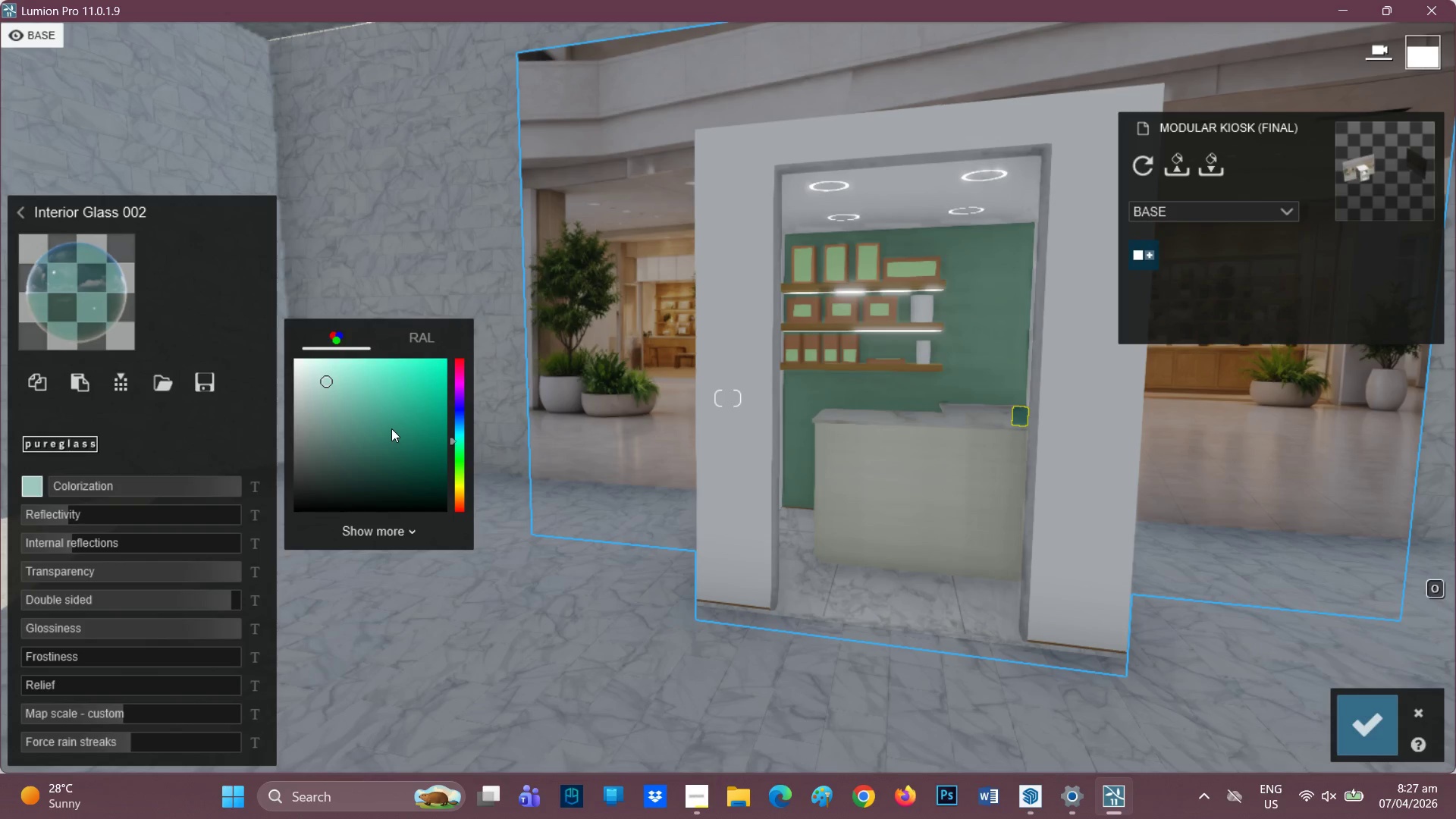 
left_click([346, 341])
 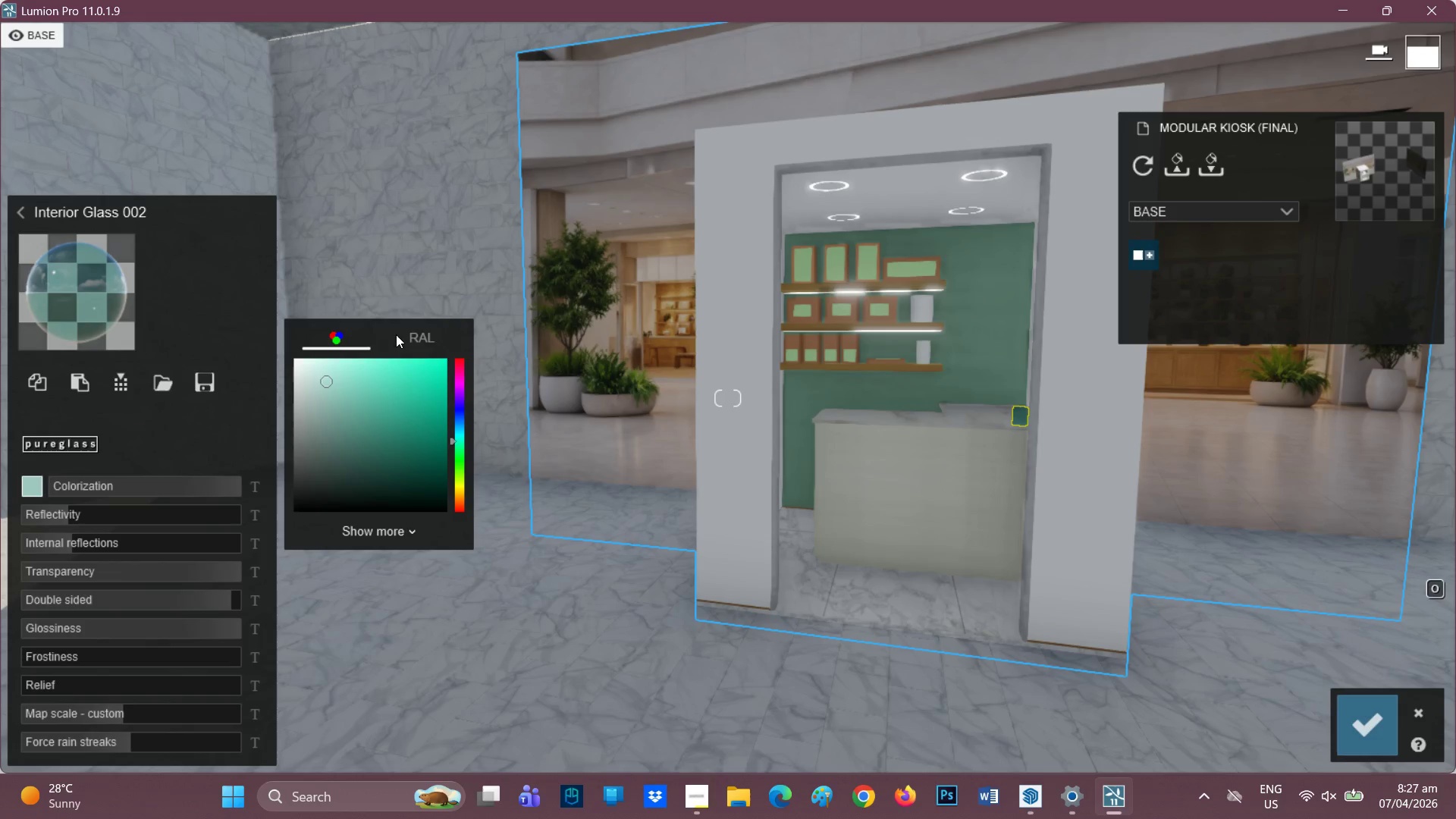 
left_click([409, 337])
 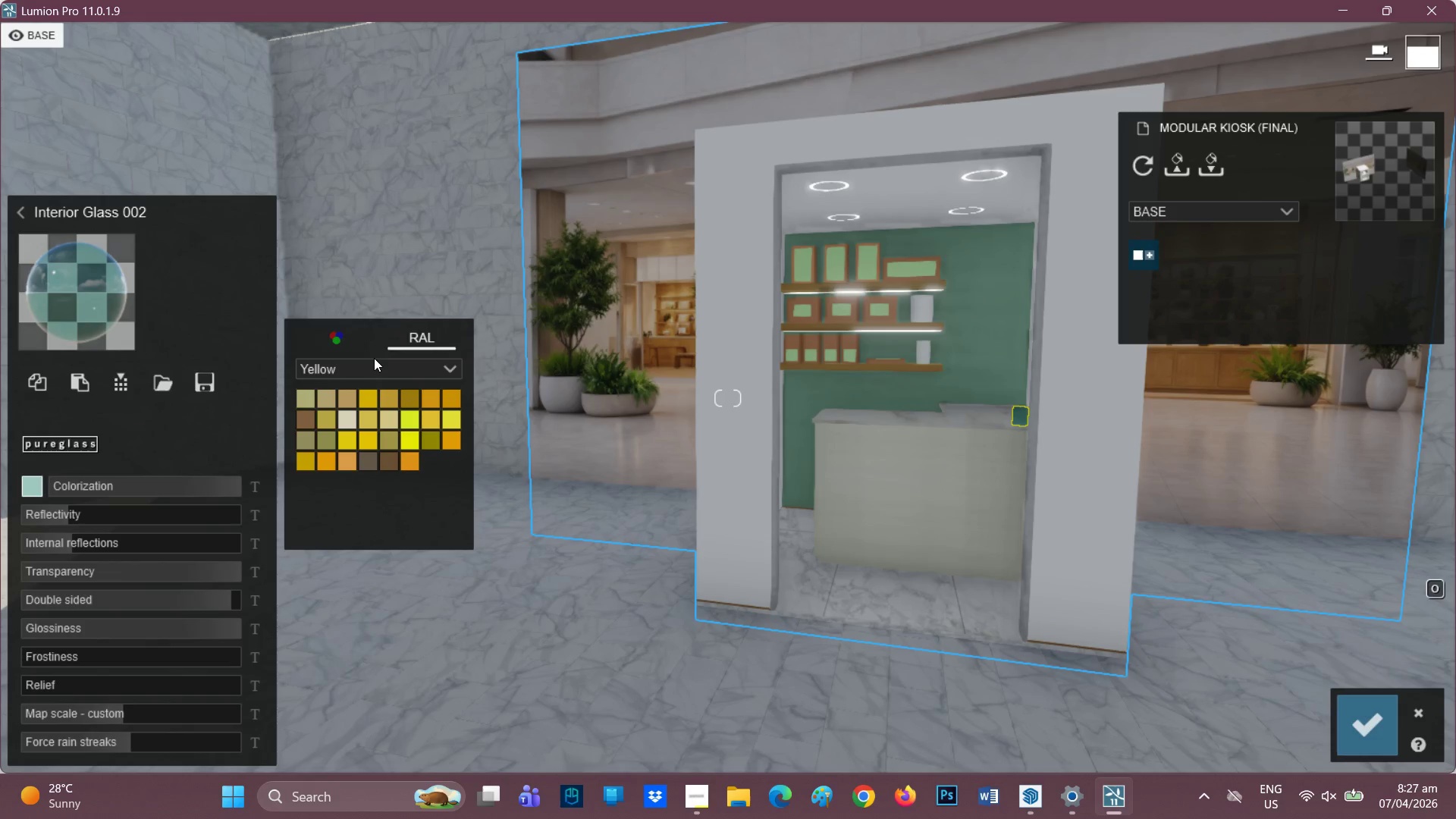 
left_click([369, 361])
 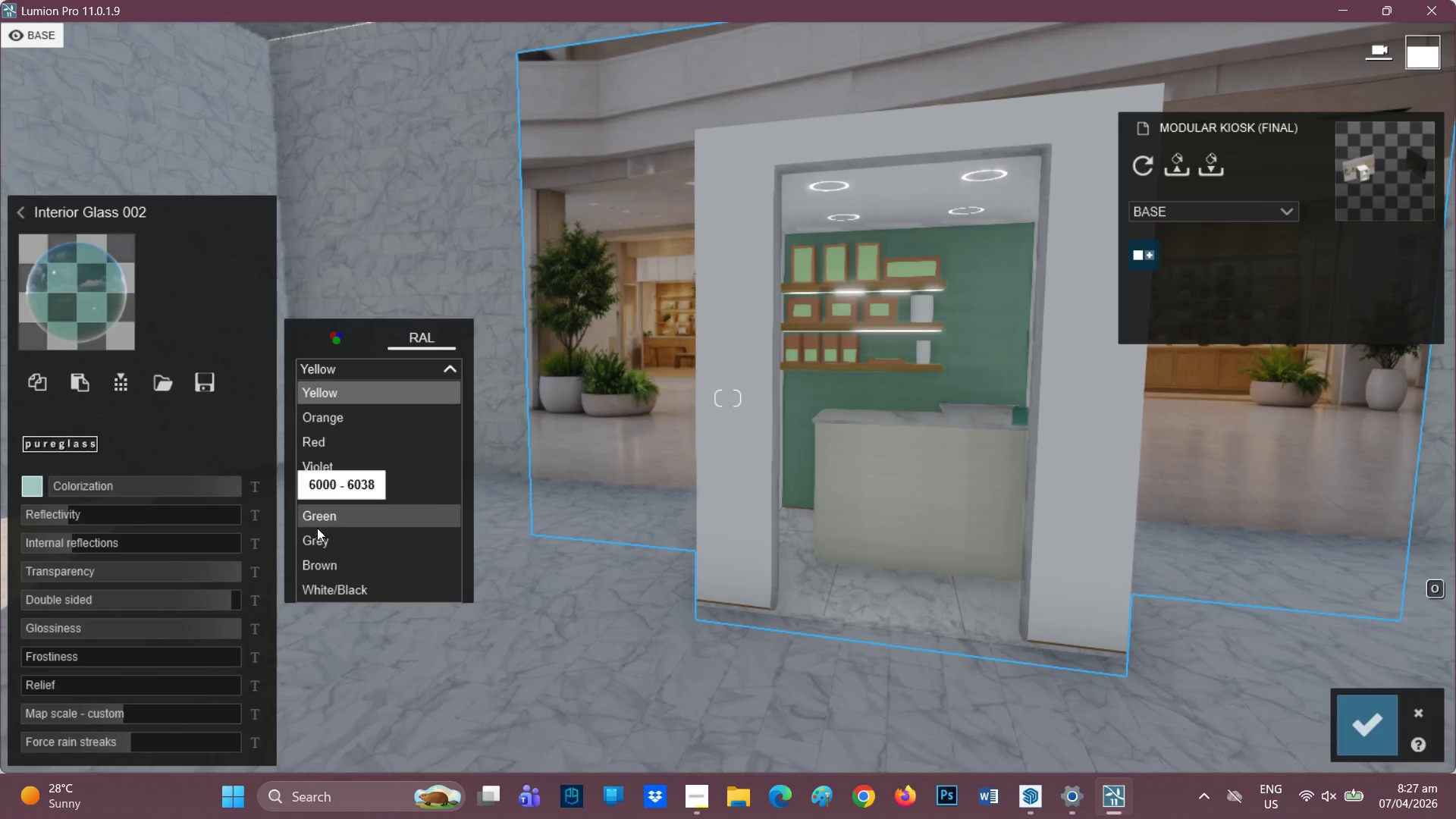 
scroll: coordinate [324, 584], scroll_direction: down, amount: 1.0
 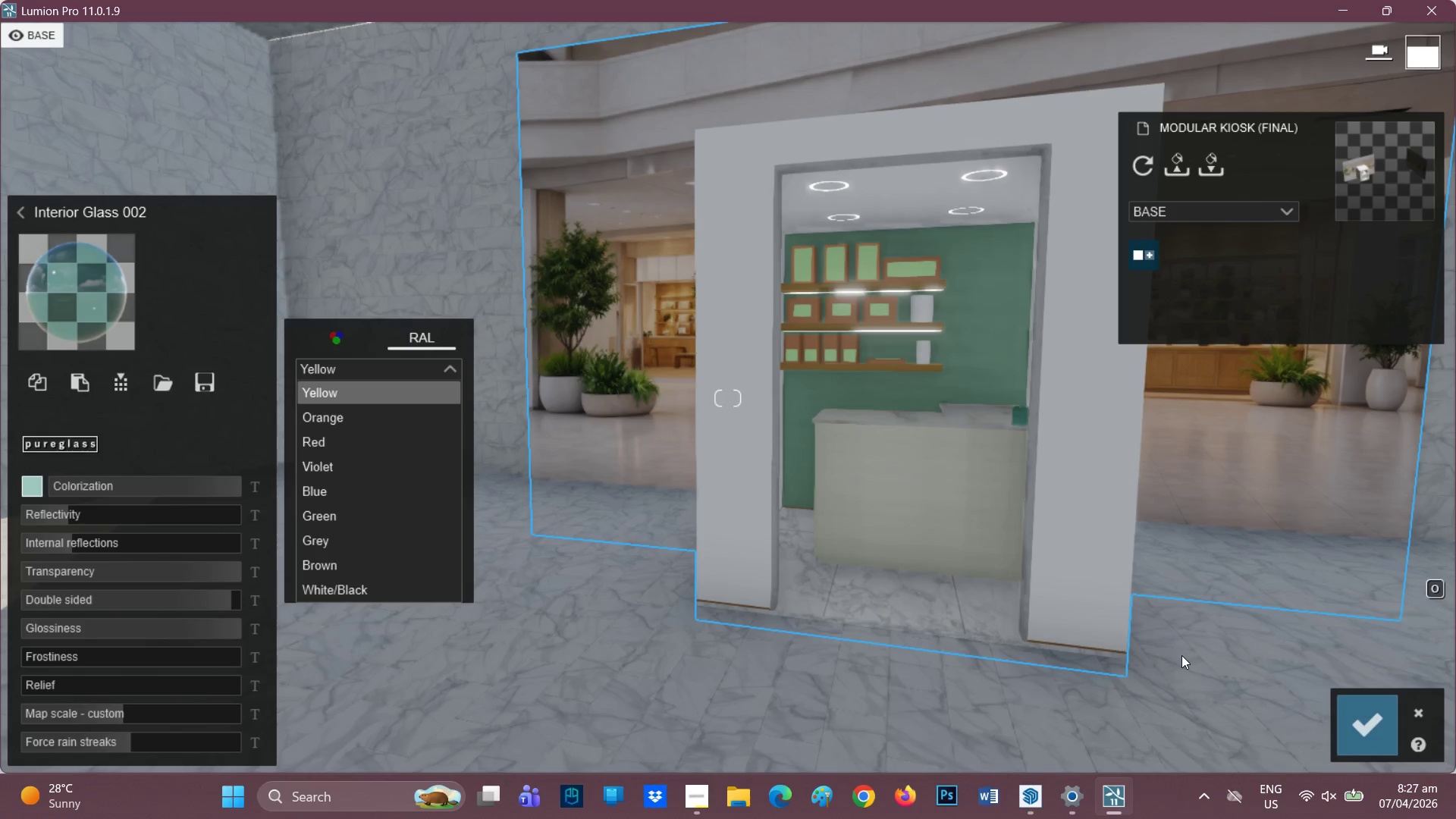 
wait(24.83)
 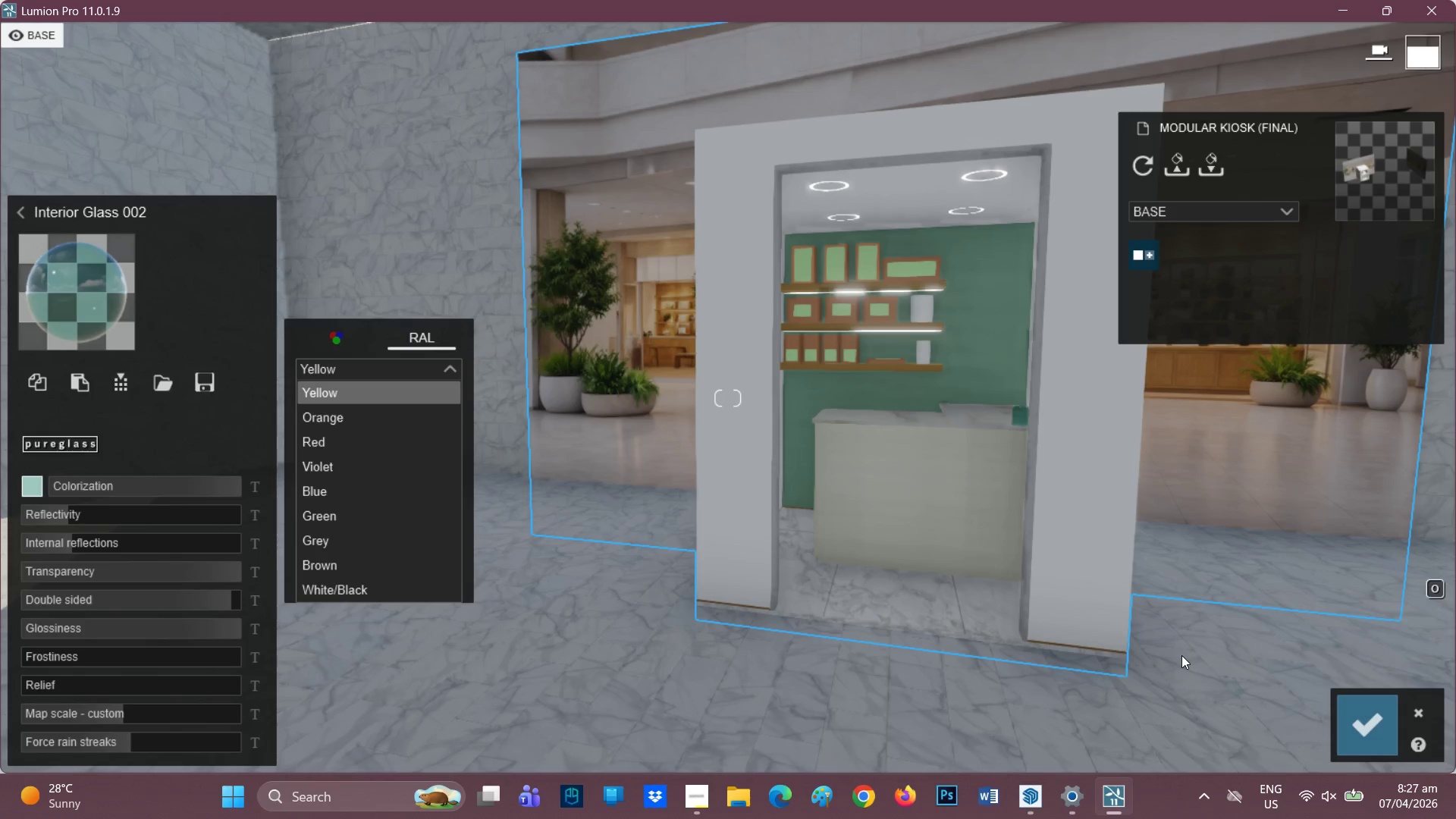 
scroll: coordinate [1416, 560], scroll_direction: down, amount: 2.0
 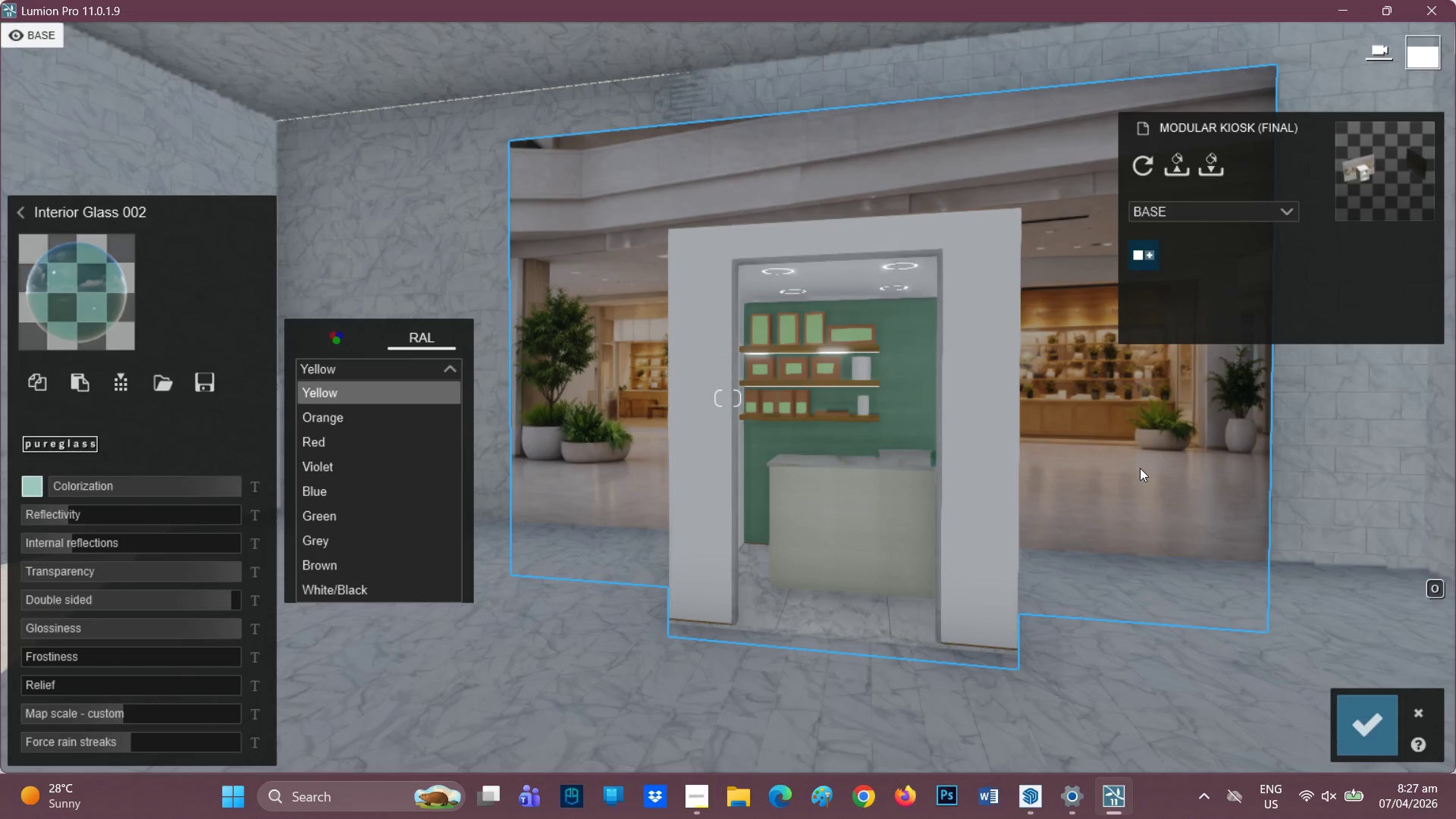 
wait(5.96)
 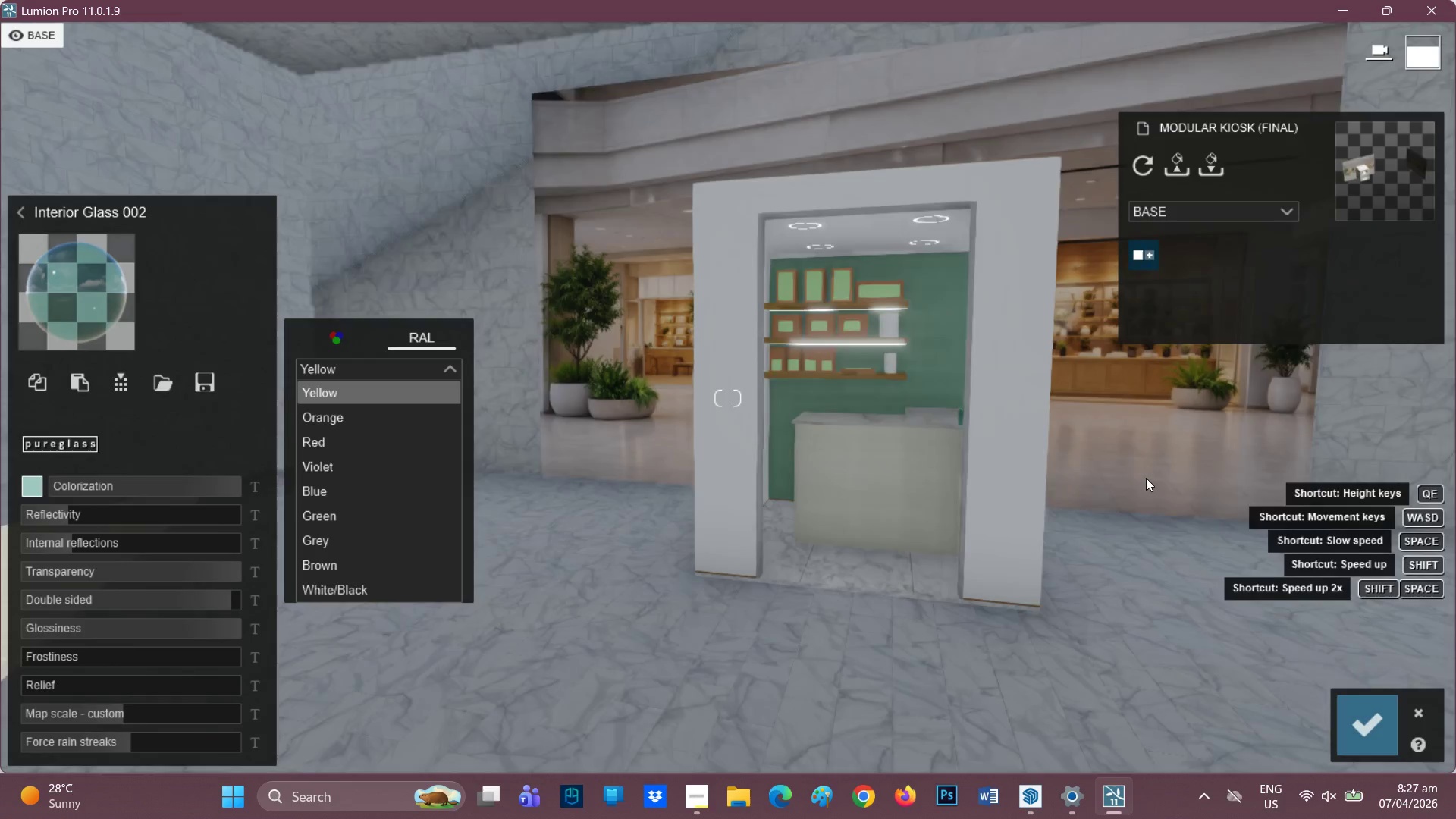 
left_click([684, 794])